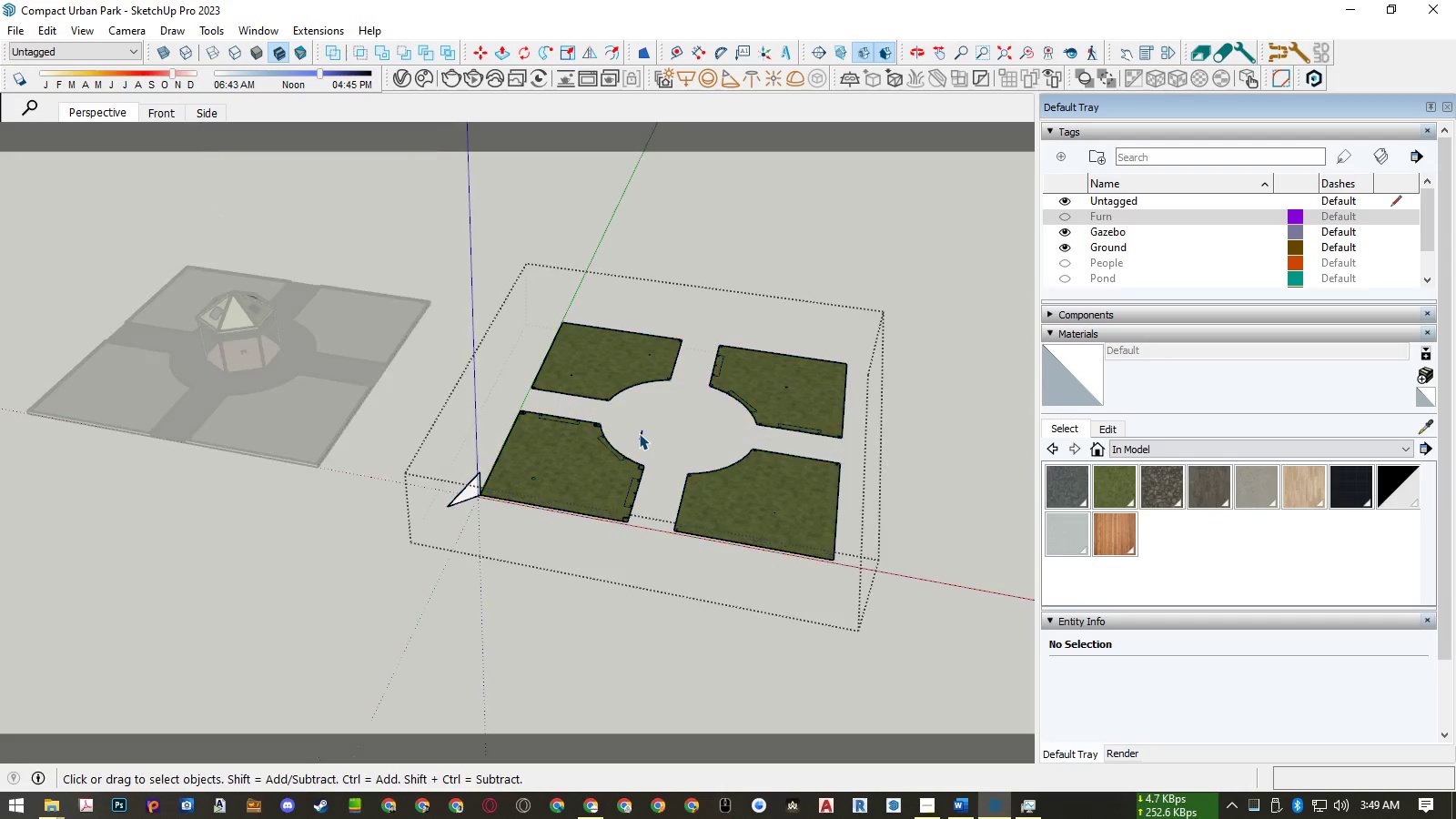 
triple_click([639, 433])
 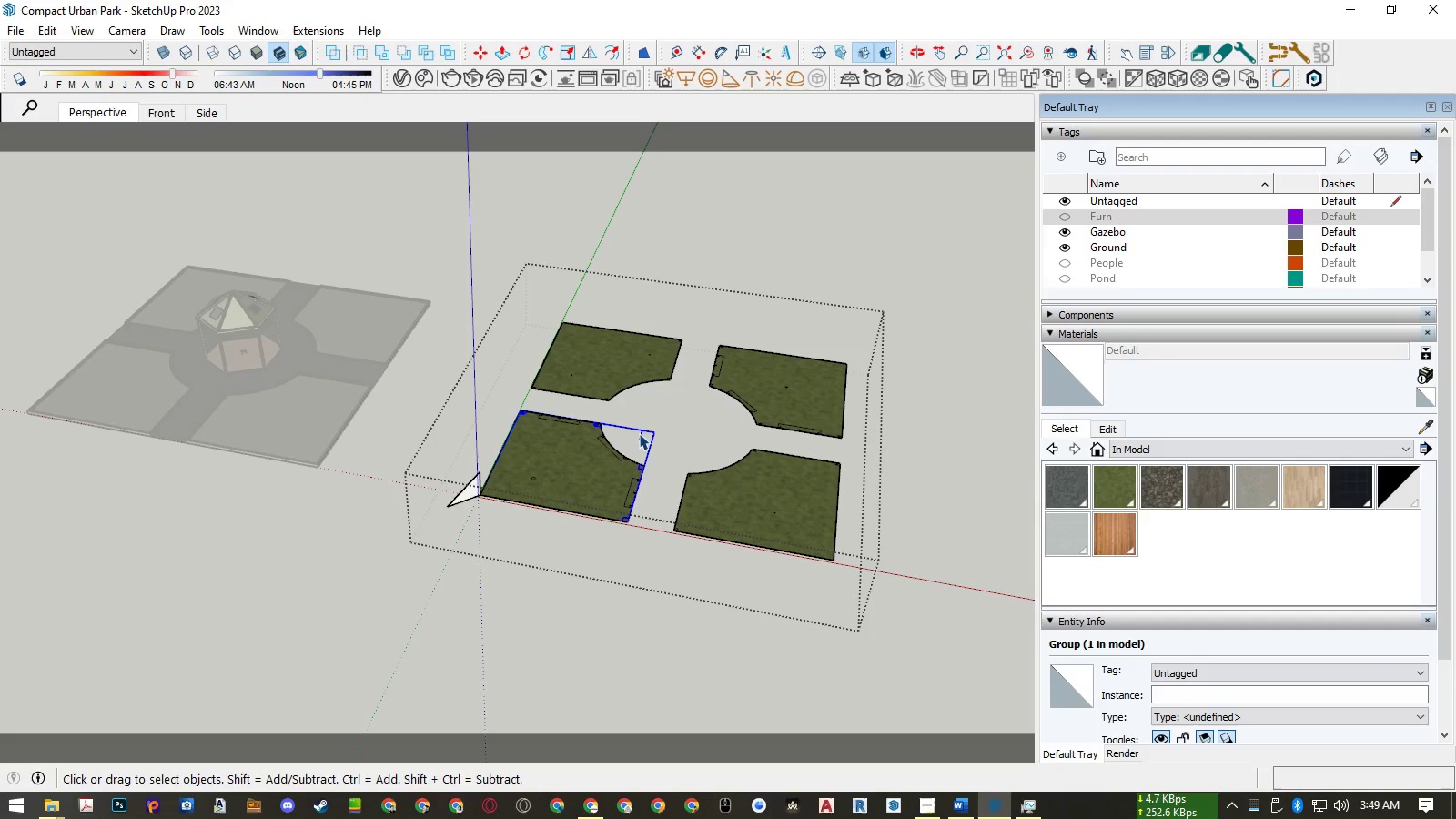 
double_click([639, 433])
 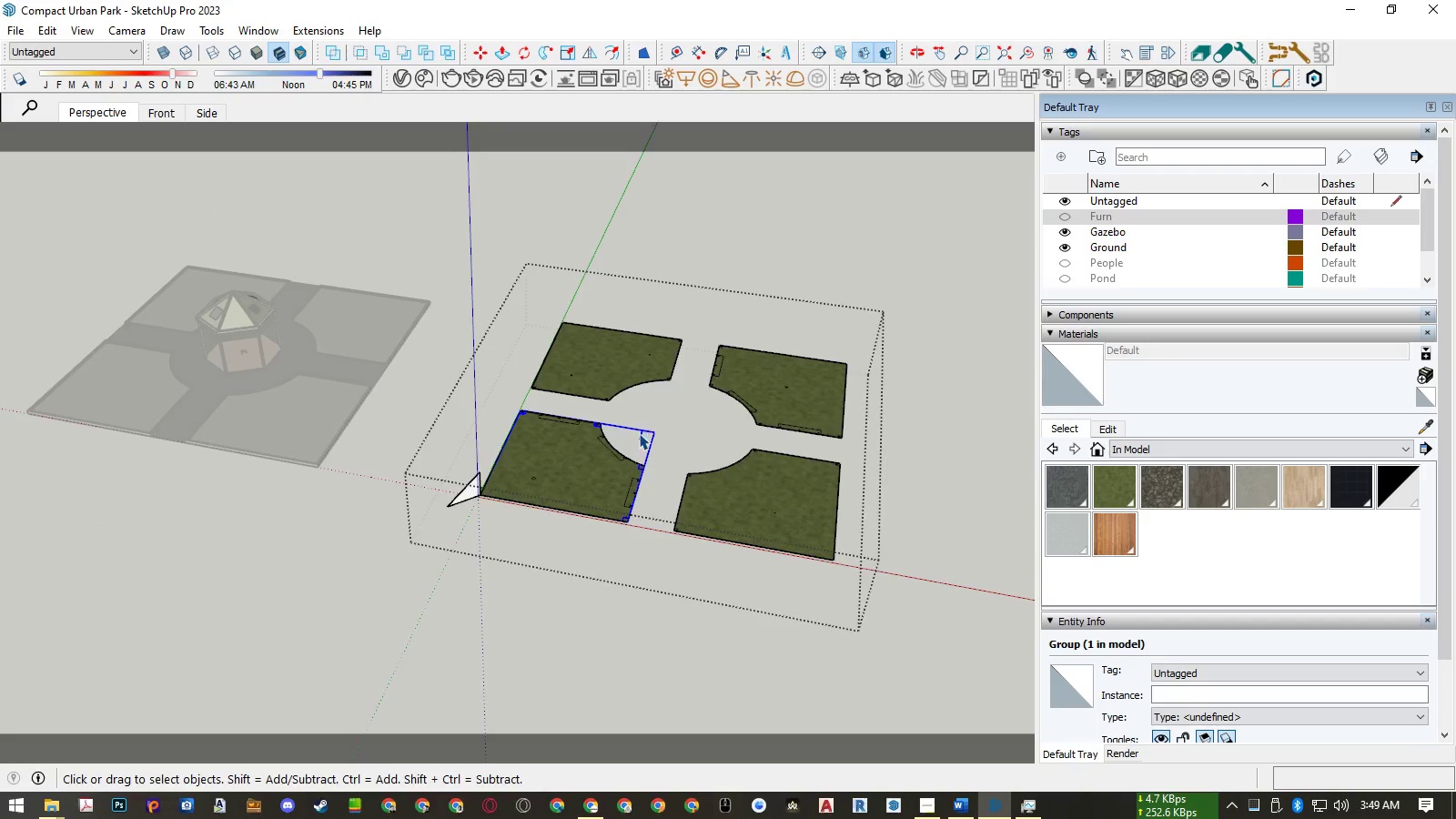 
triple_click([639, 433])
 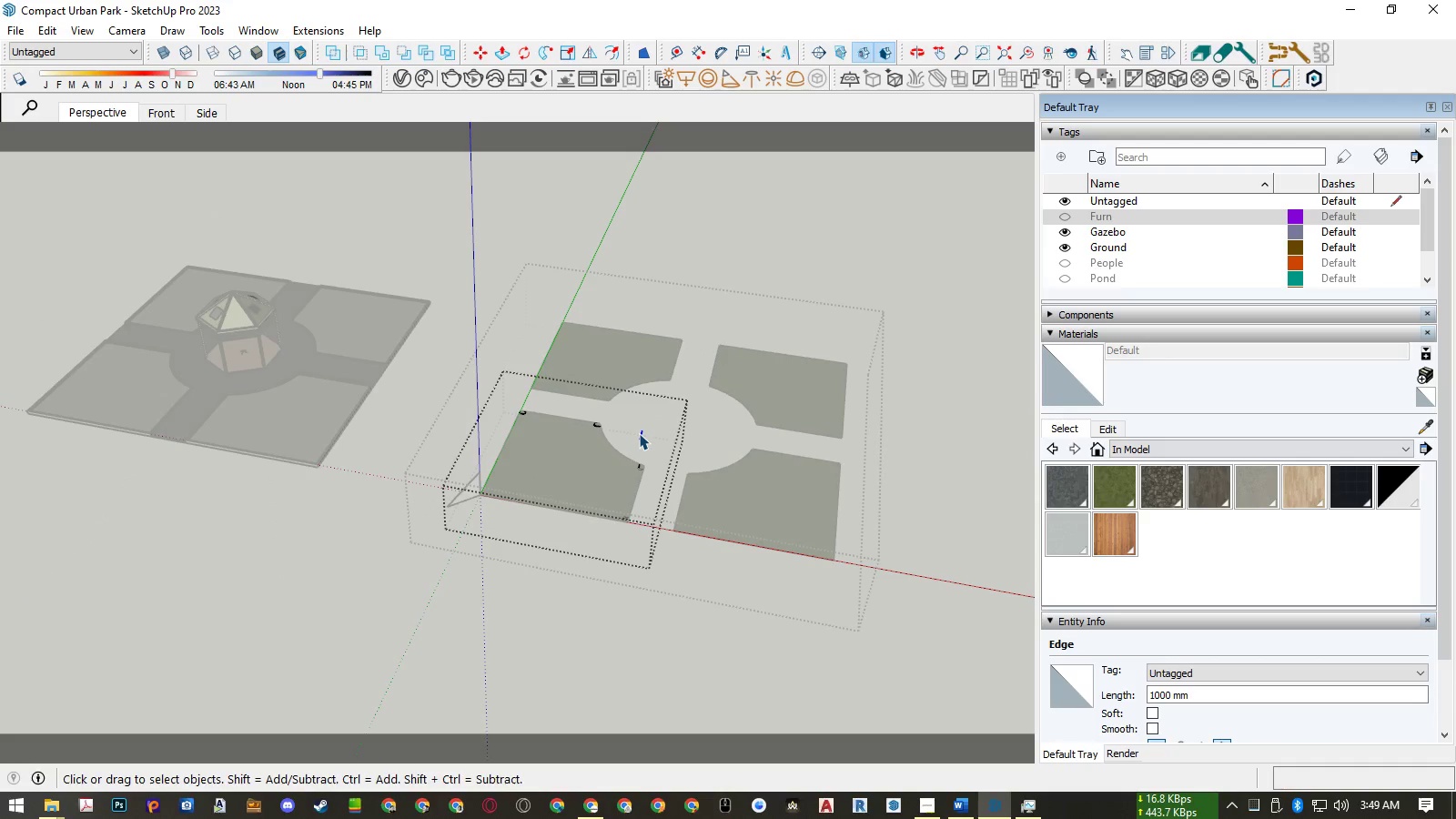 
left_click([639, 433])
 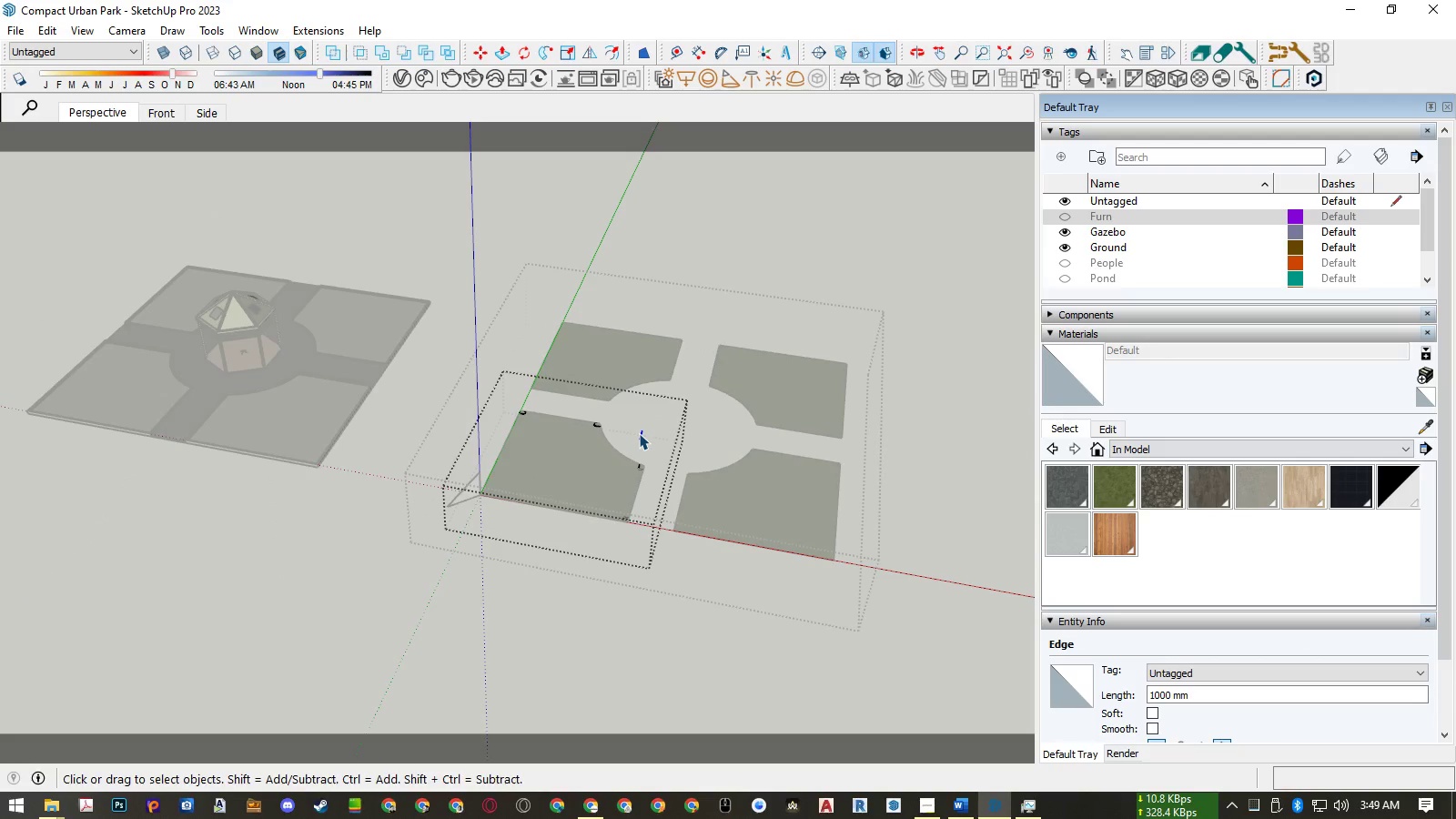 
key(Delete)
 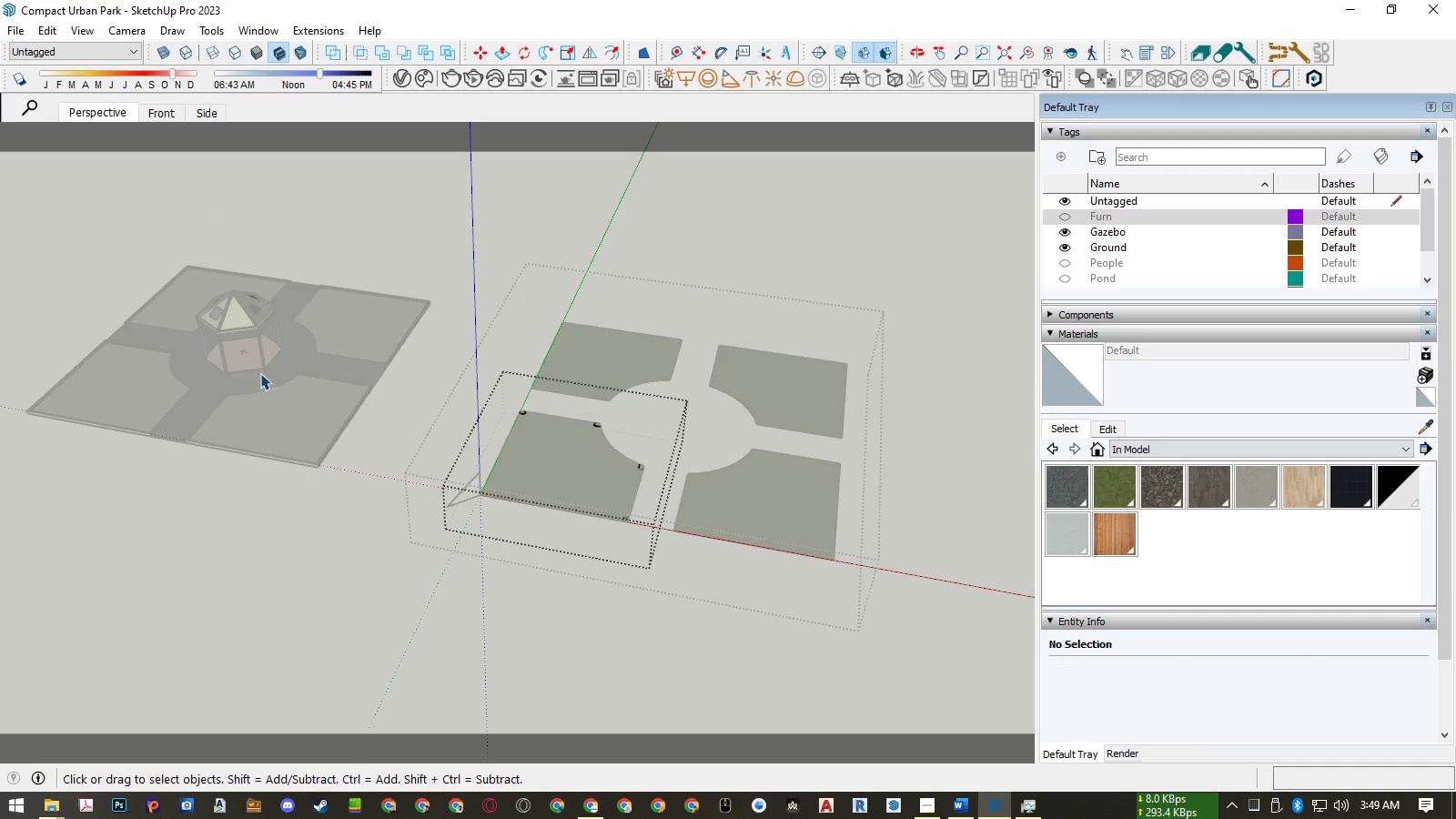 
scroll: coordinate [320, 377], scroll_direction: up, amount: 21.0
 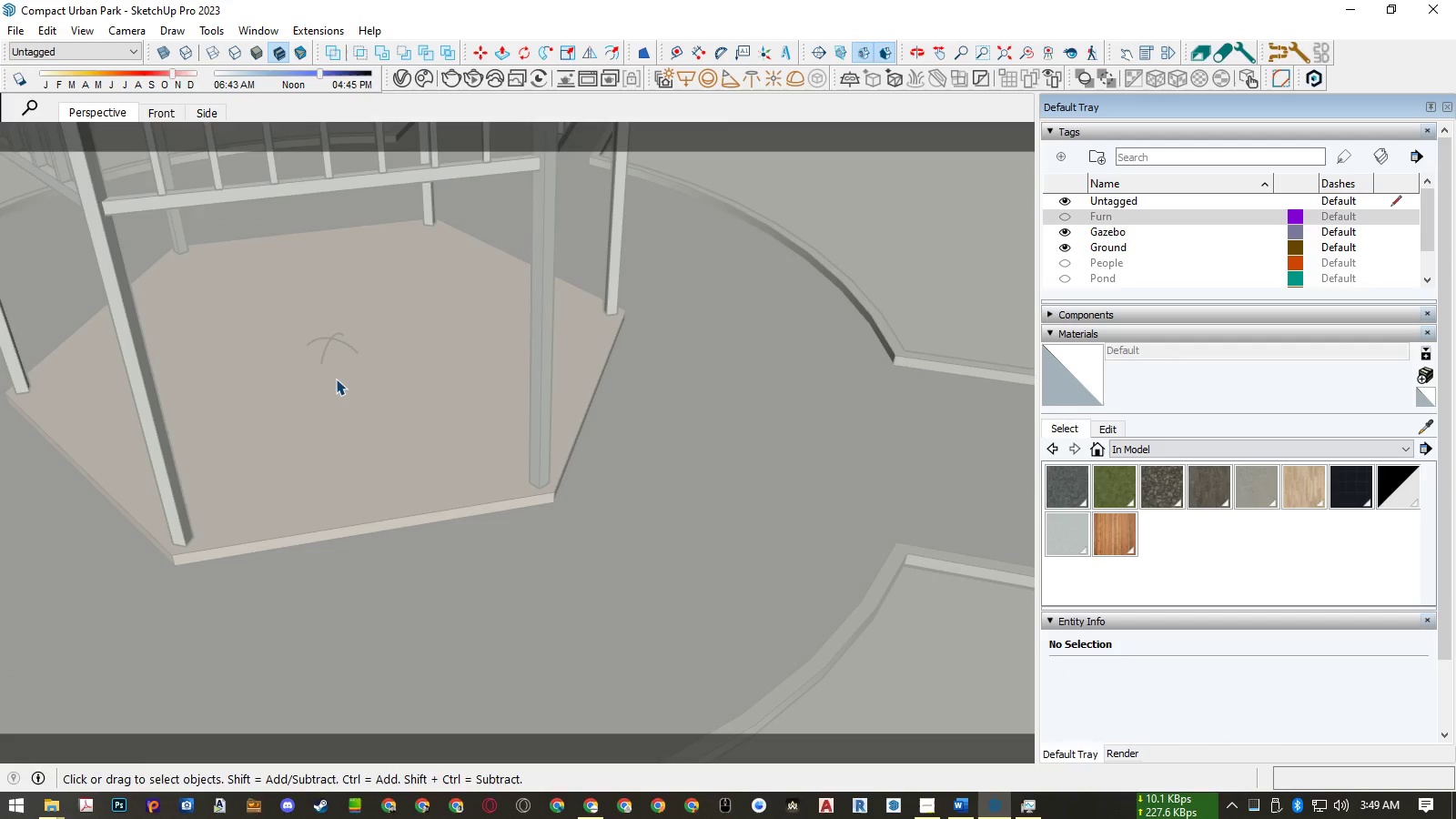 
type(kl)
 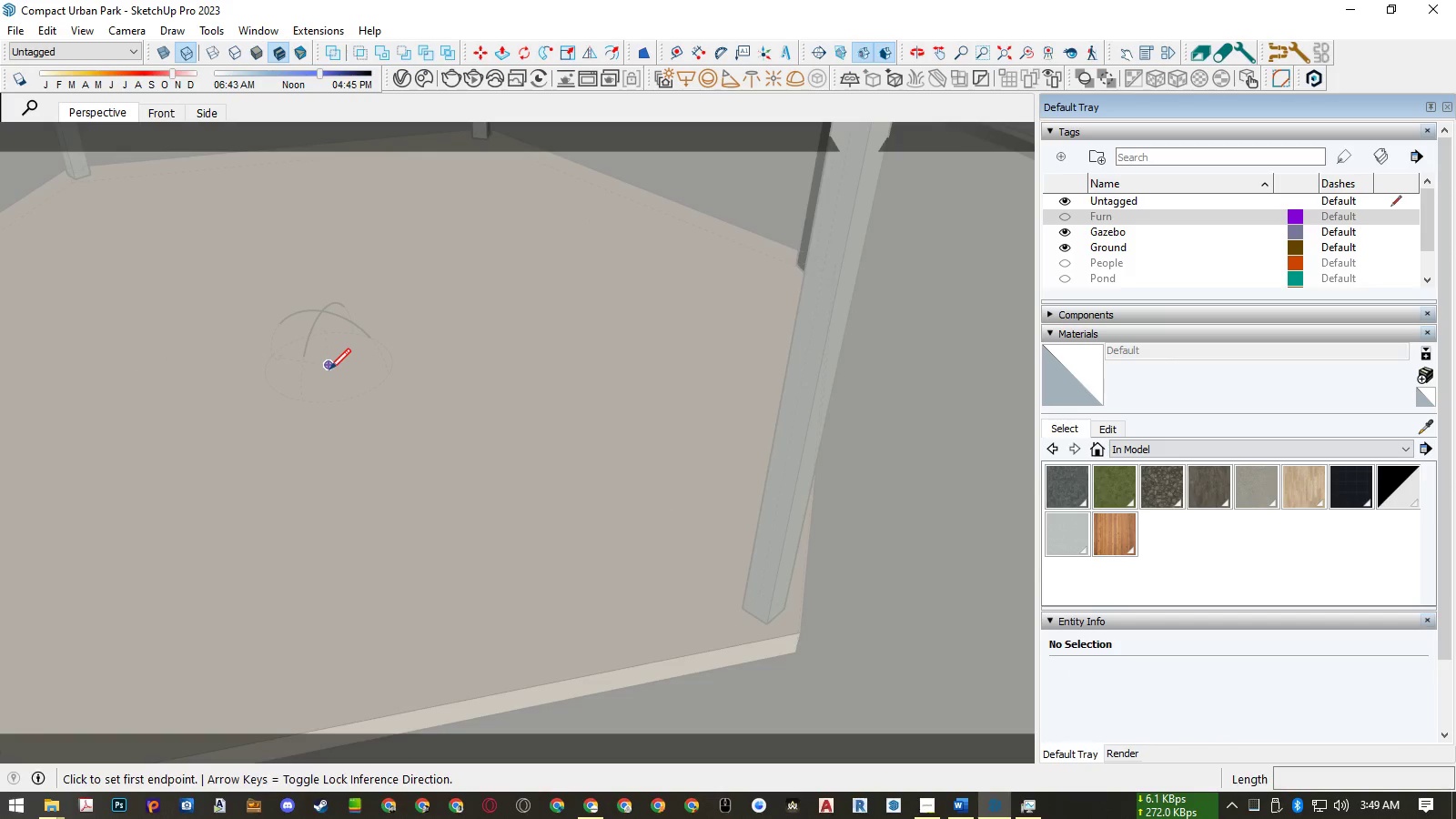 
scroll: coordinate [342, 371], scroll_direction: up, amount: 6.0
 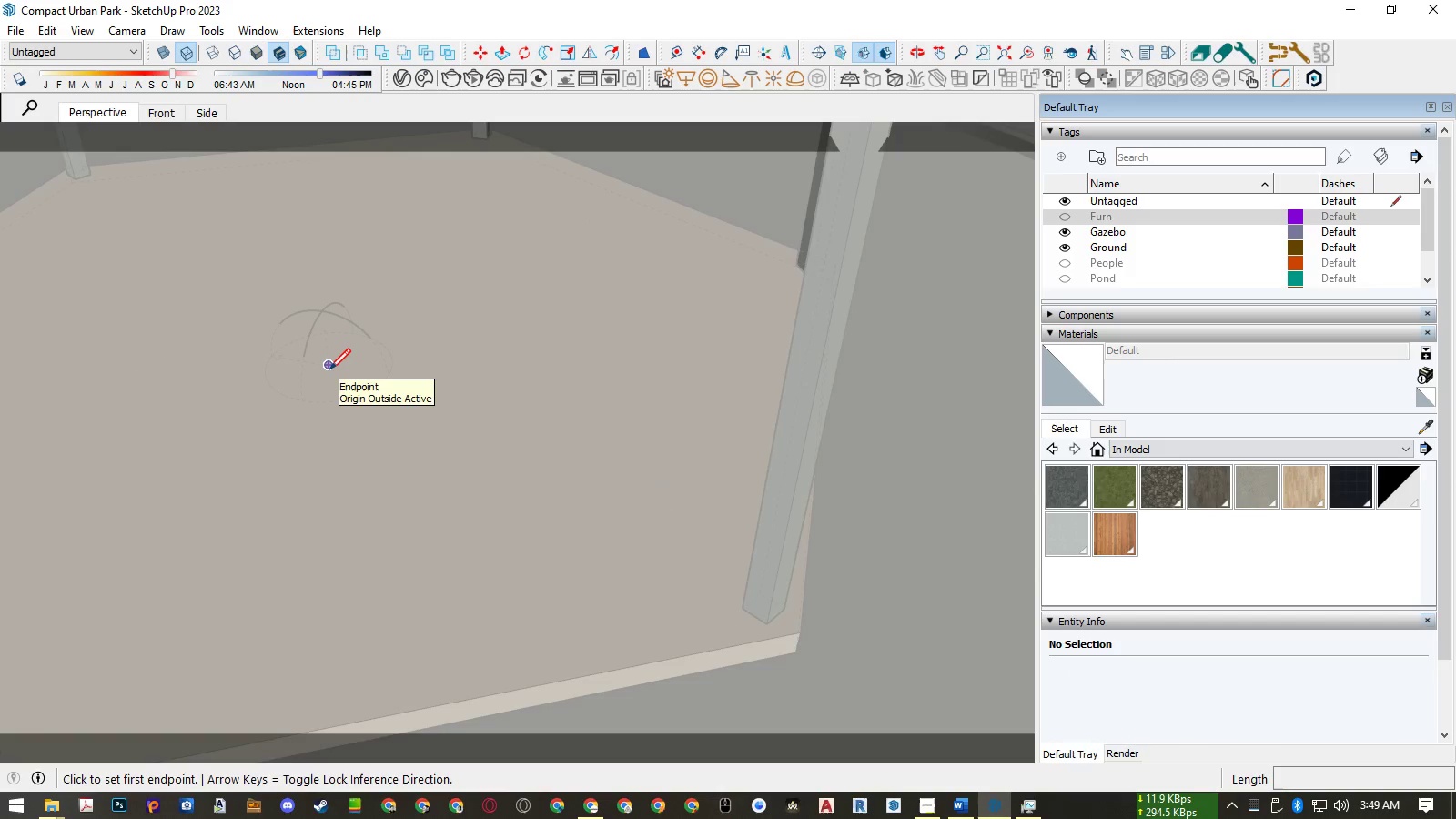 
left_click([329, 369])
 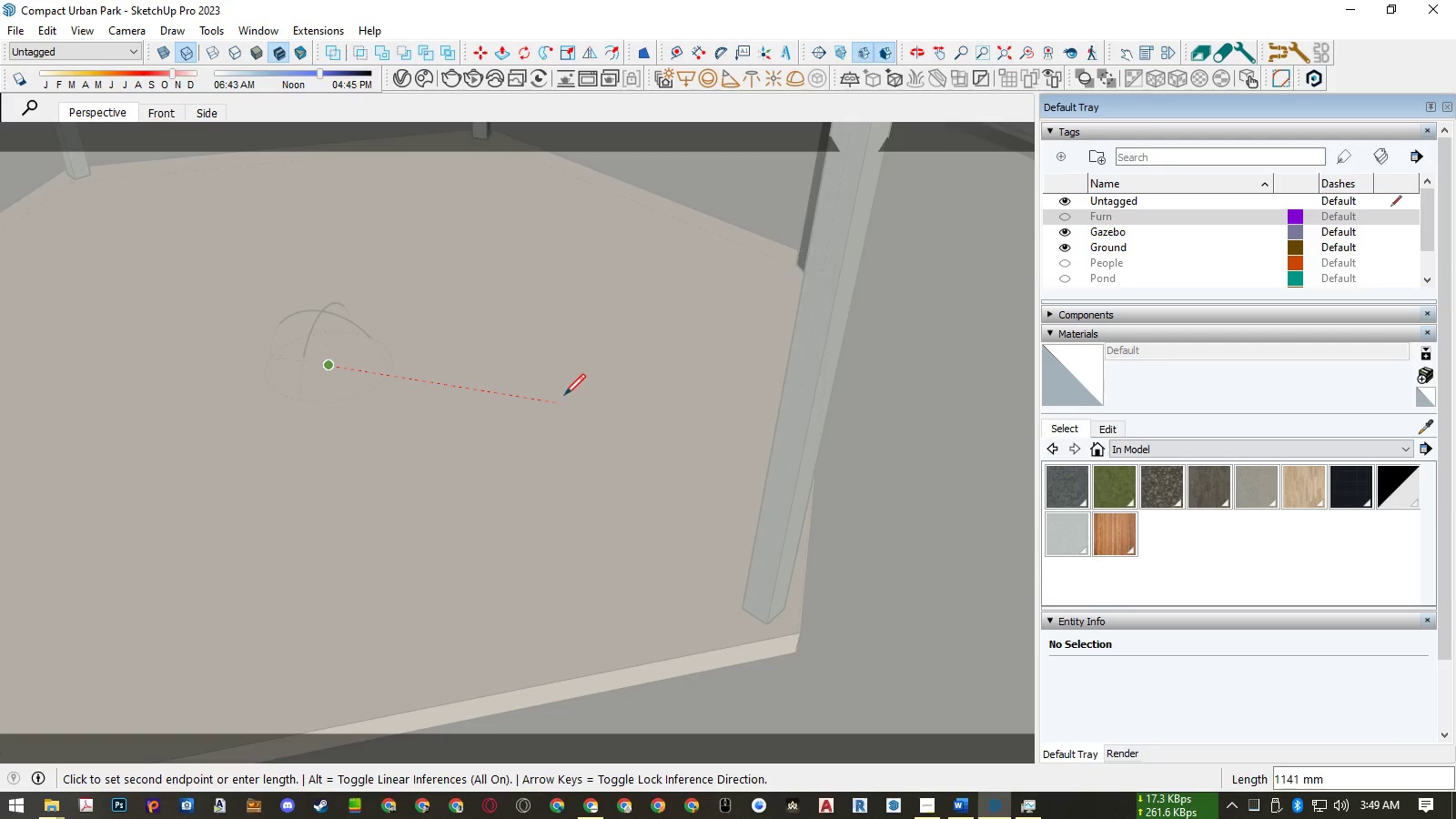 
type(30000)
key(NumpadEnter)
type( kl)
 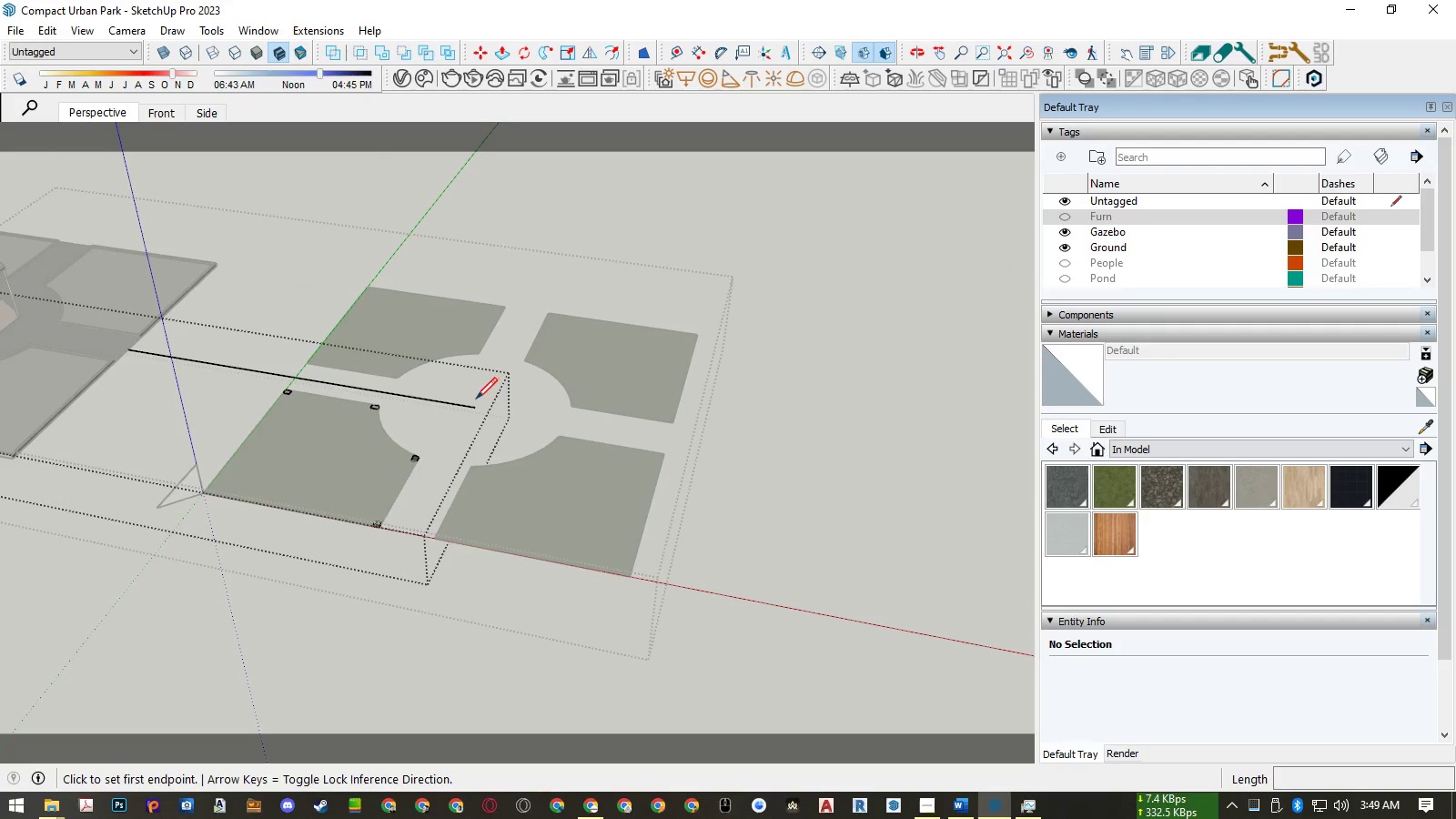 
scroll: coordinate [543, 407], scroll_direction: down, amount: 29.0
 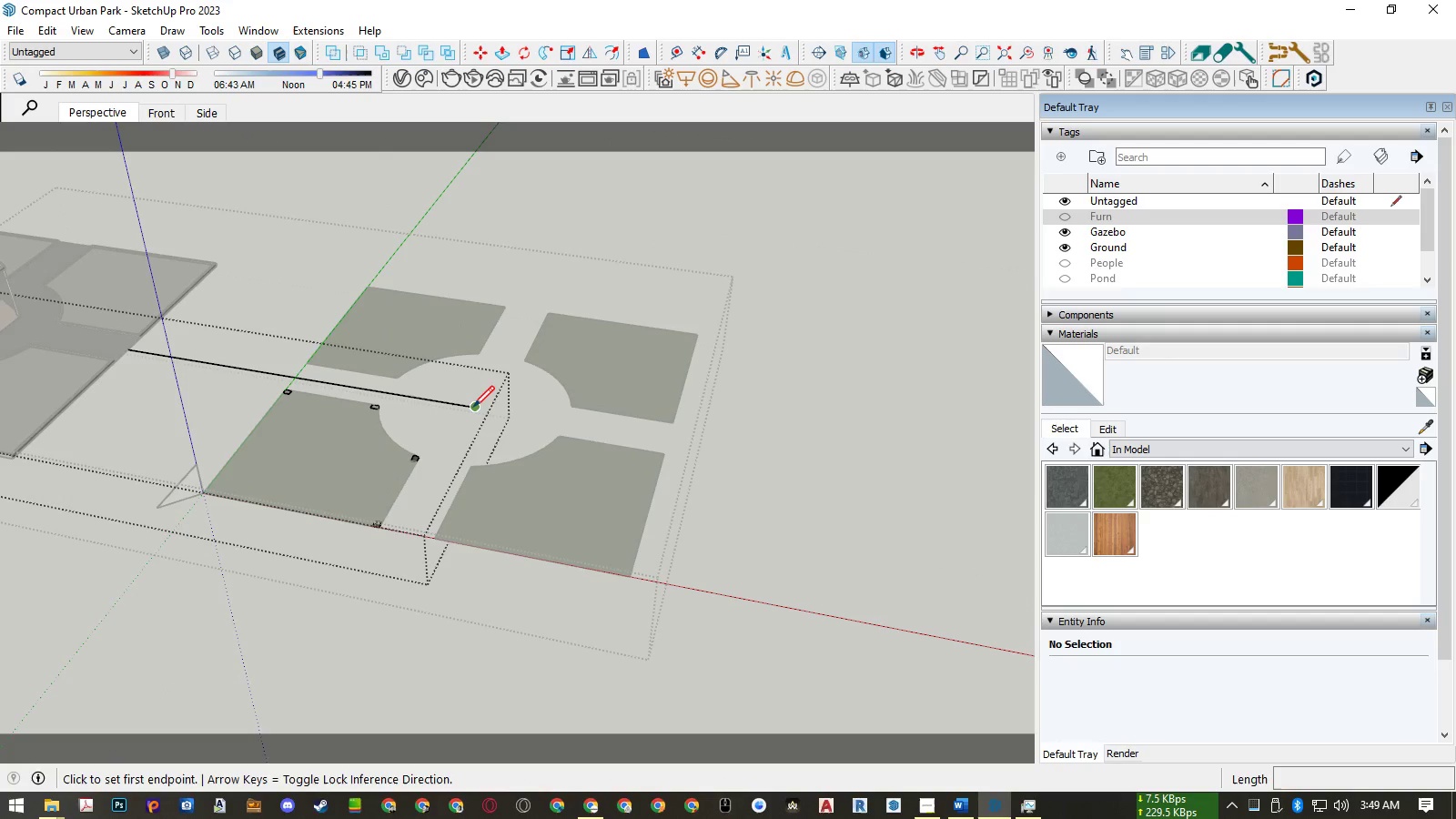 
left_click([473, 407])
 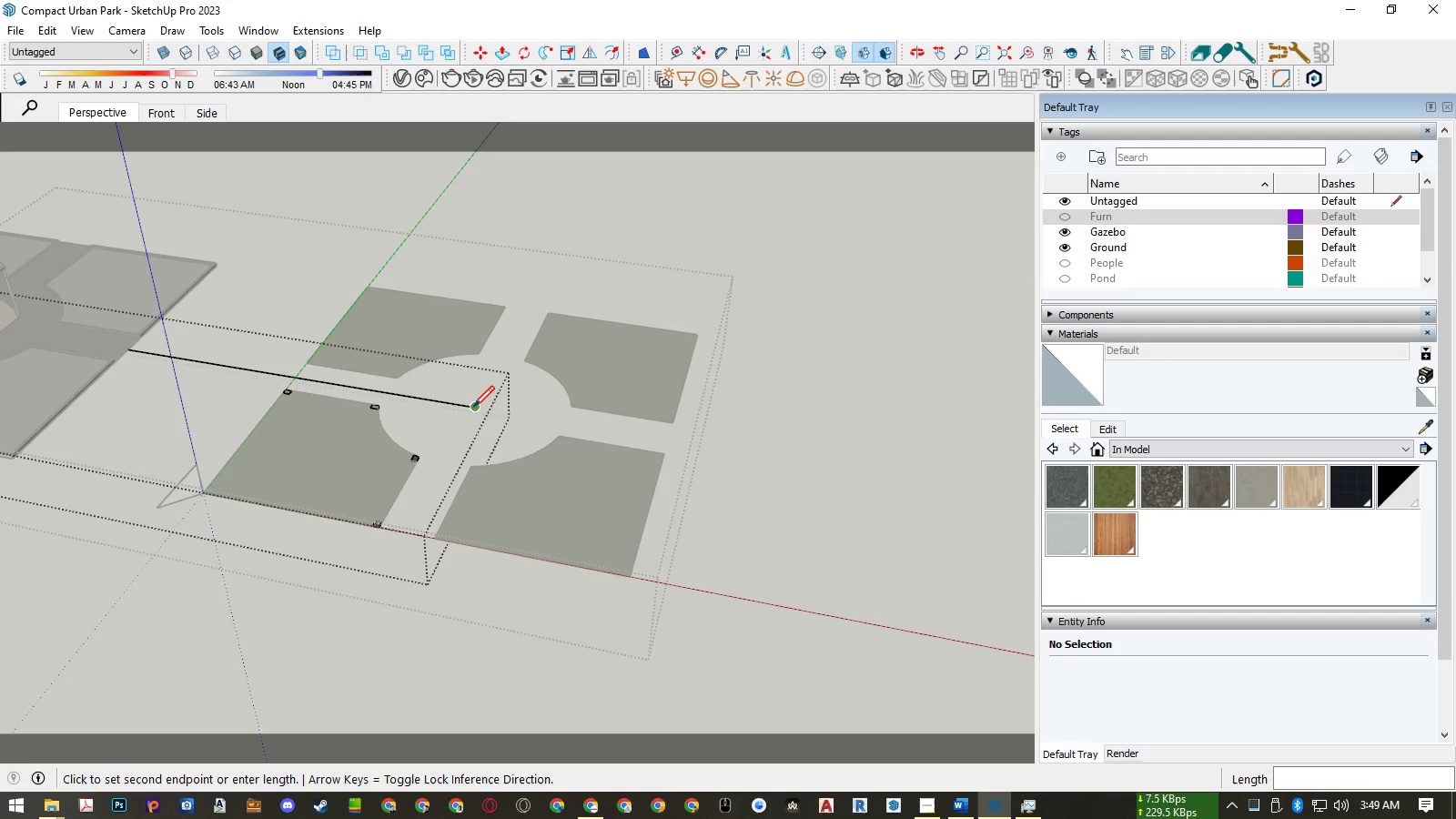 
key(ArrowUp)
 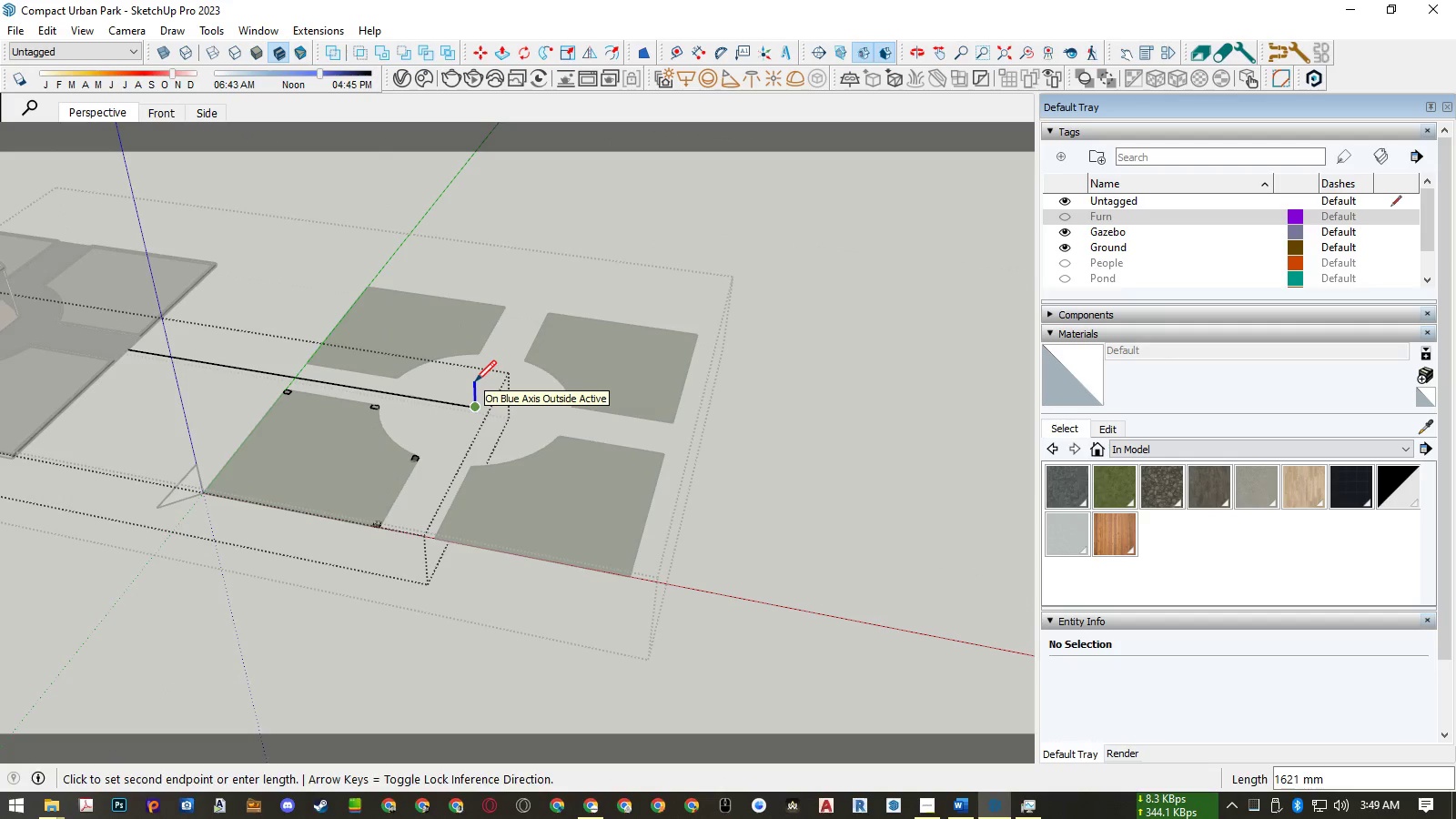 
key(Numpad1)
 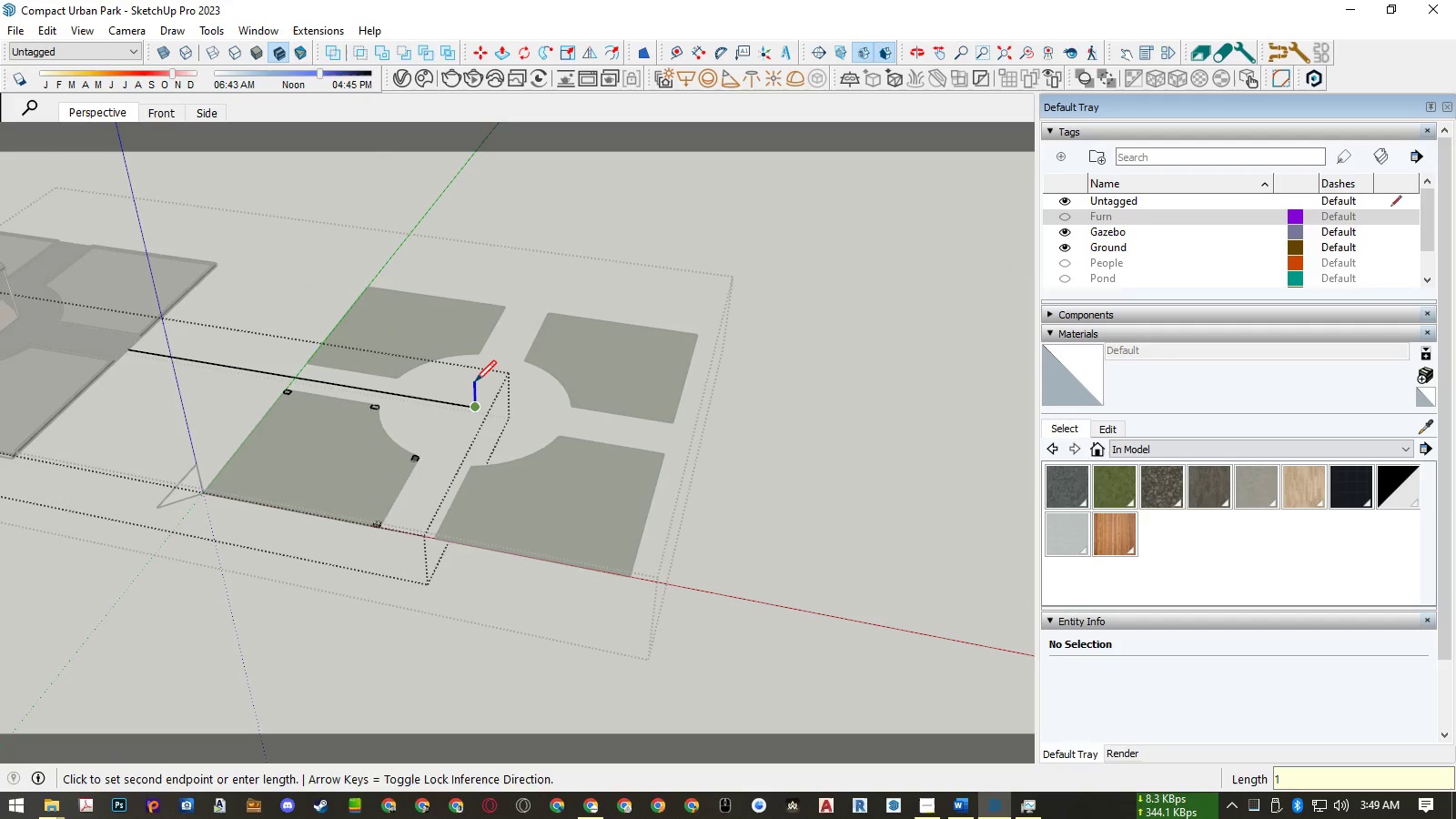 
key(Numpad0)
 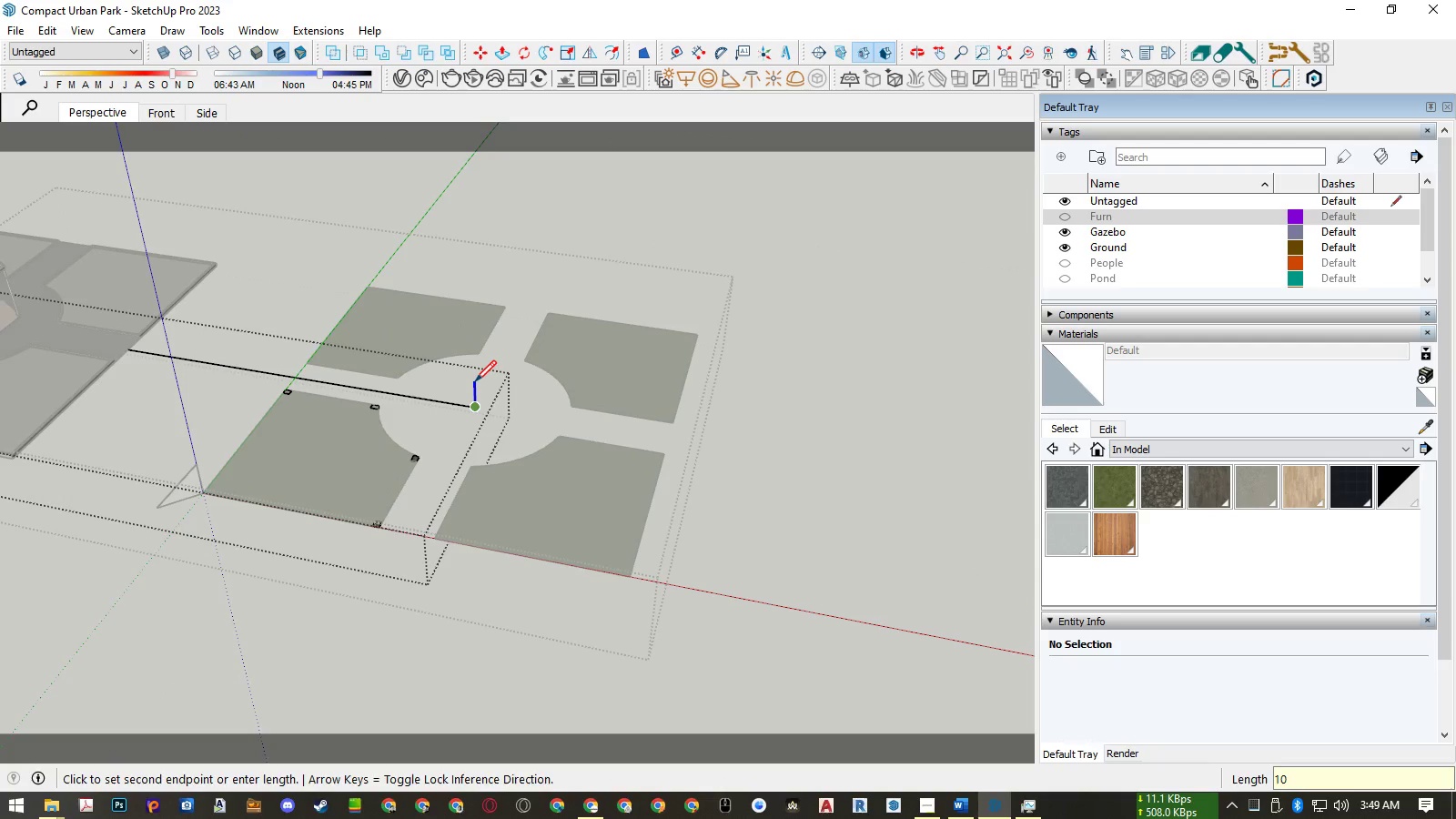 
key(Numpad0)
 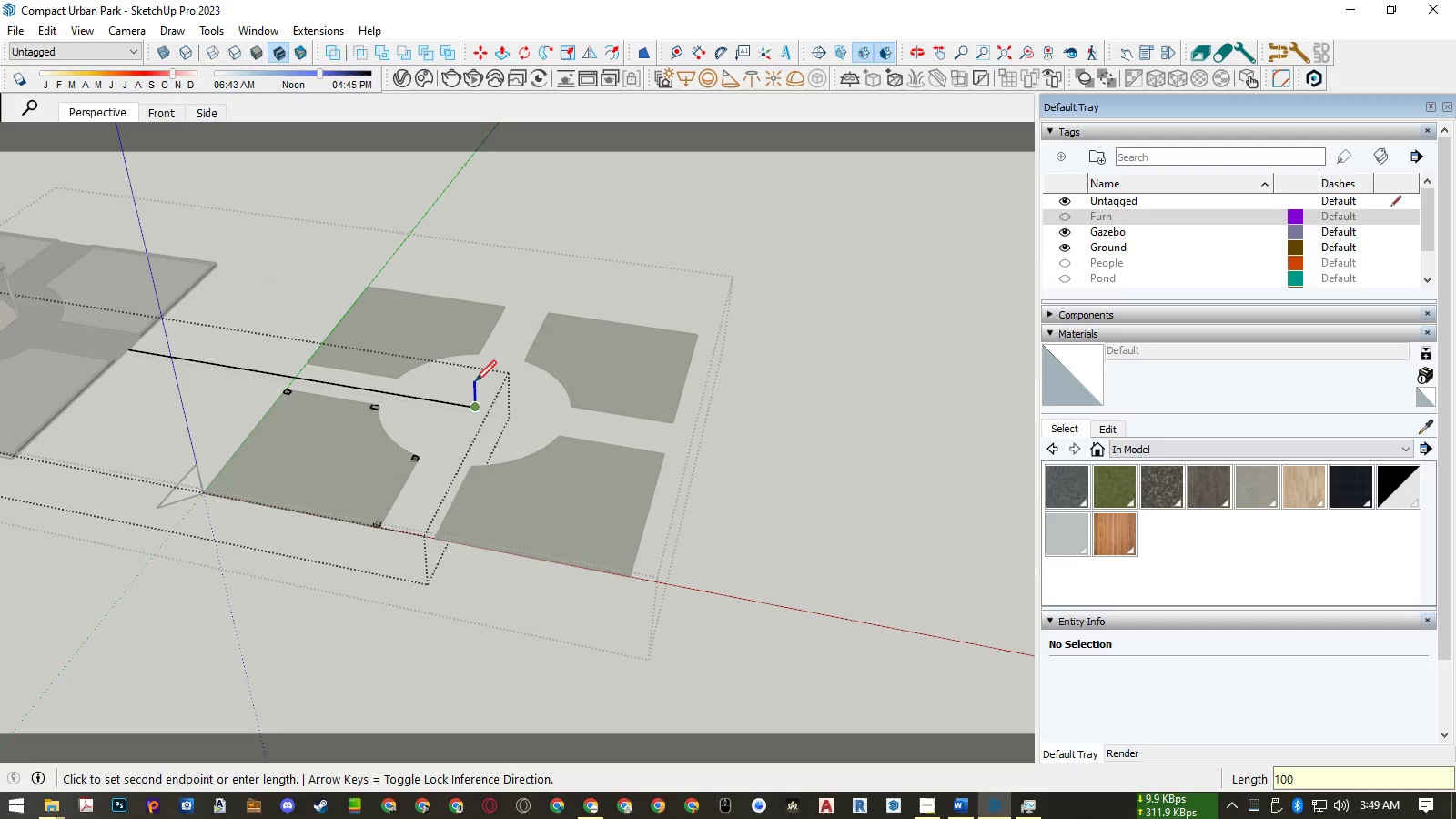 
key(NumpadEnter)
 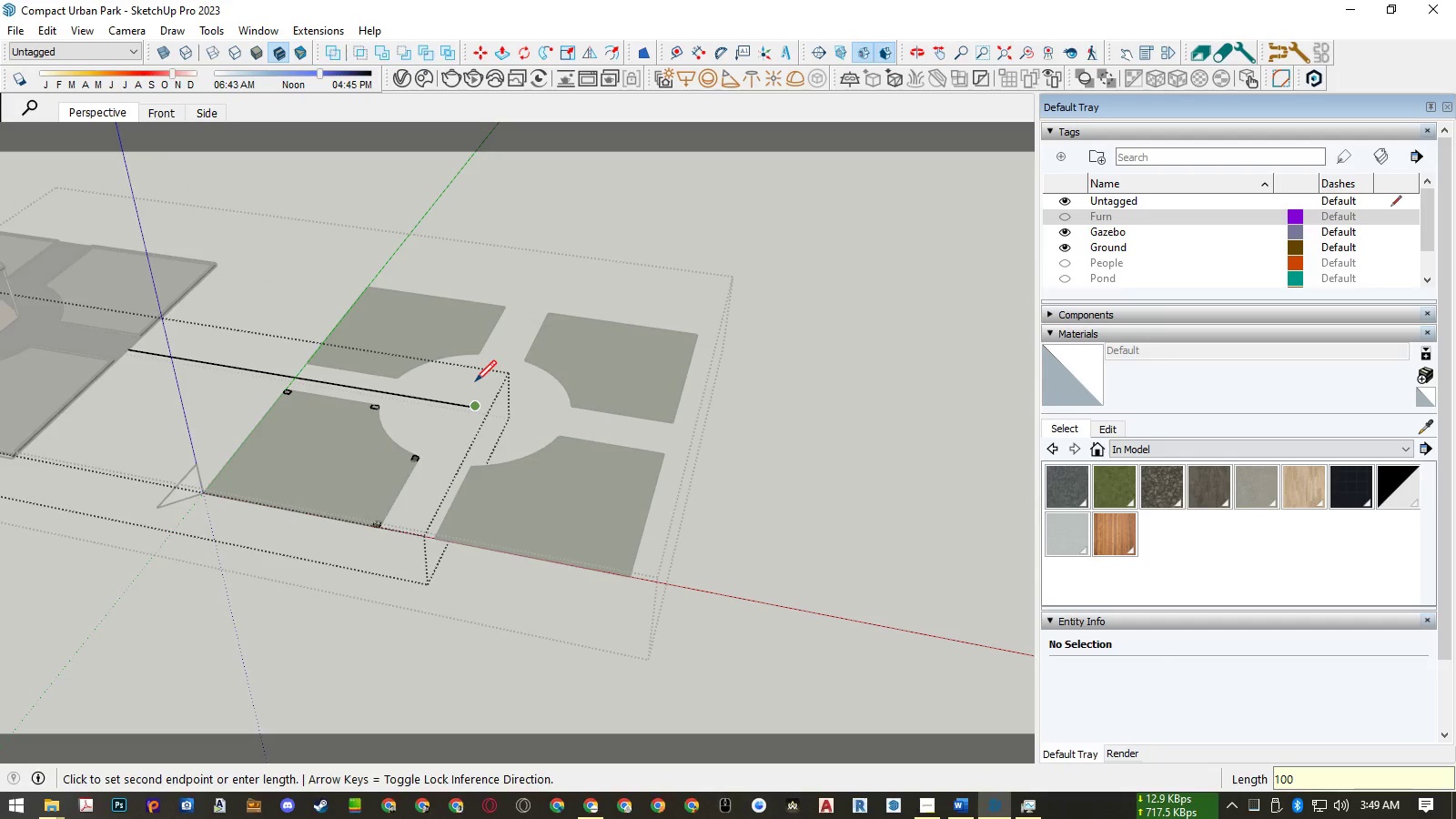 
key(Space)
 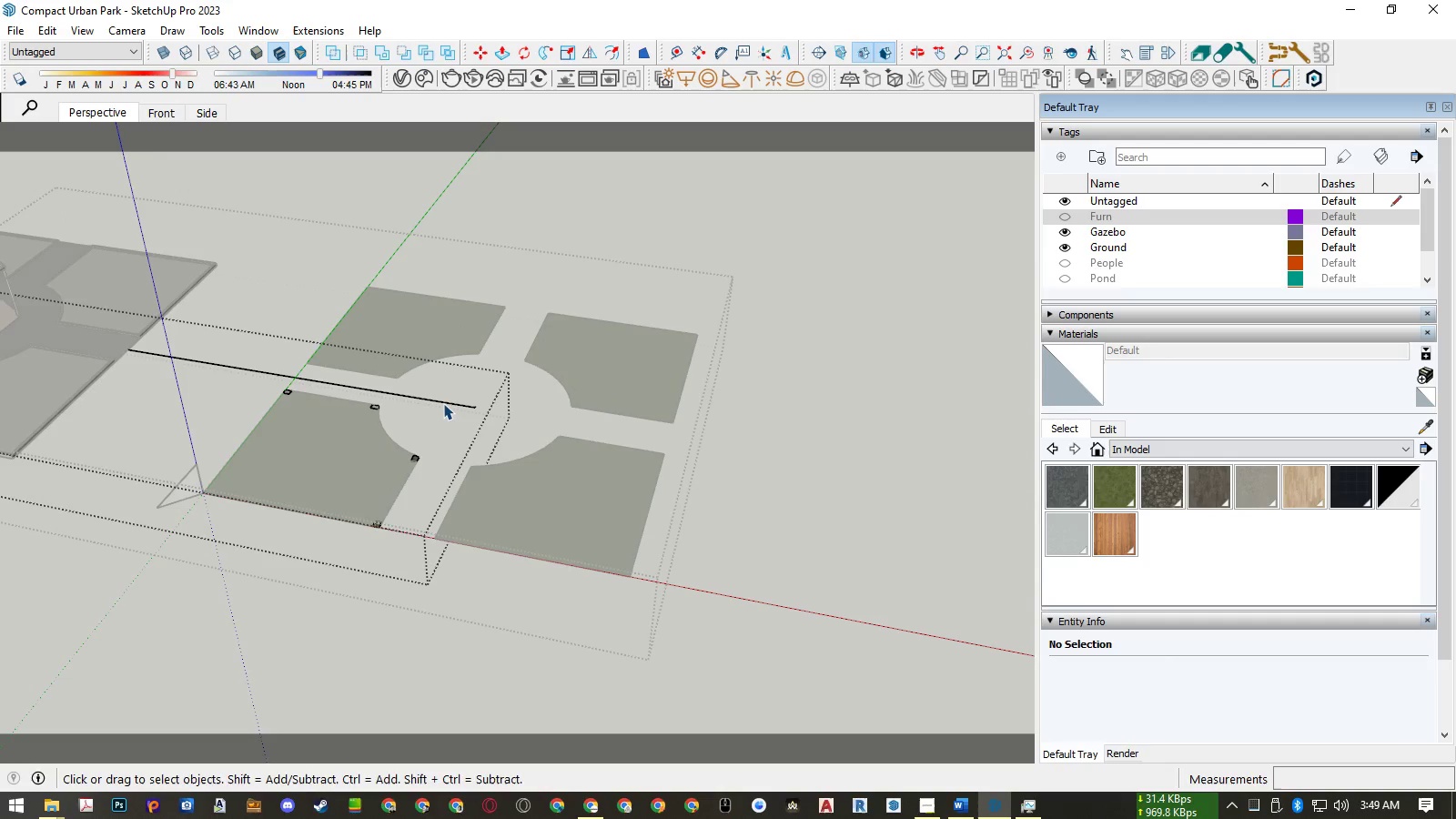 
left_click([444, 402])
 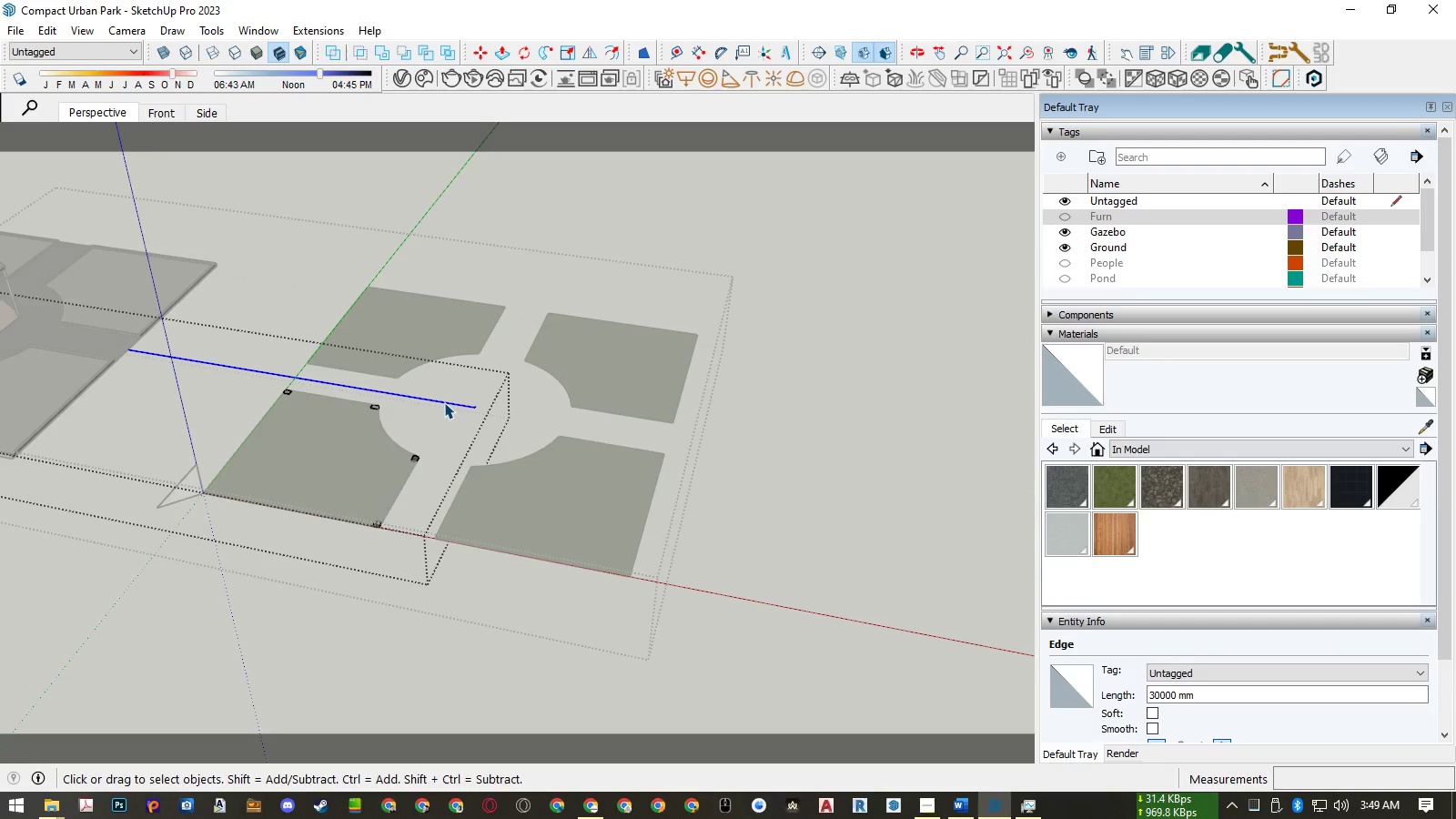 
key(Delete)
 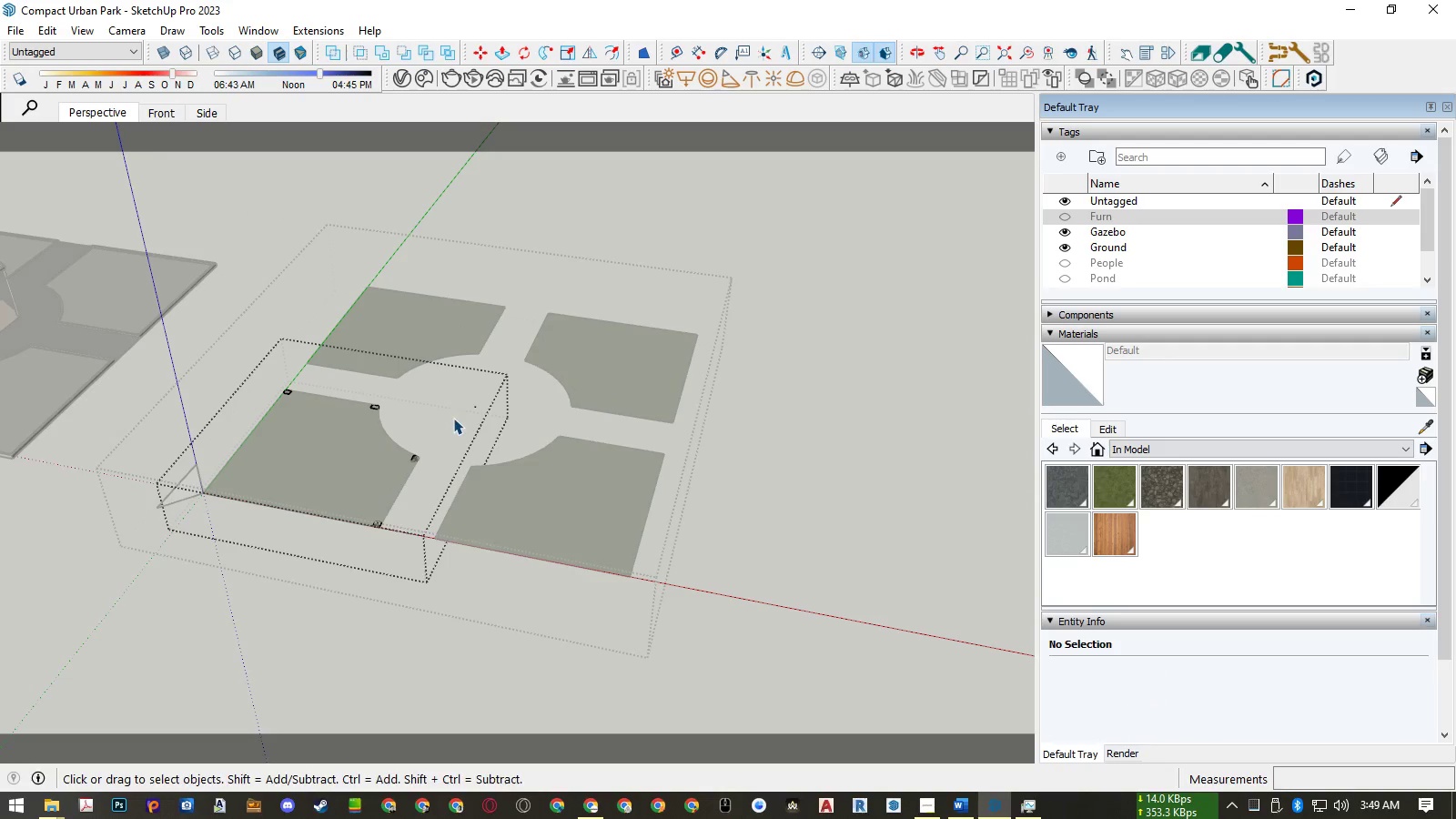 
key(Escape)
 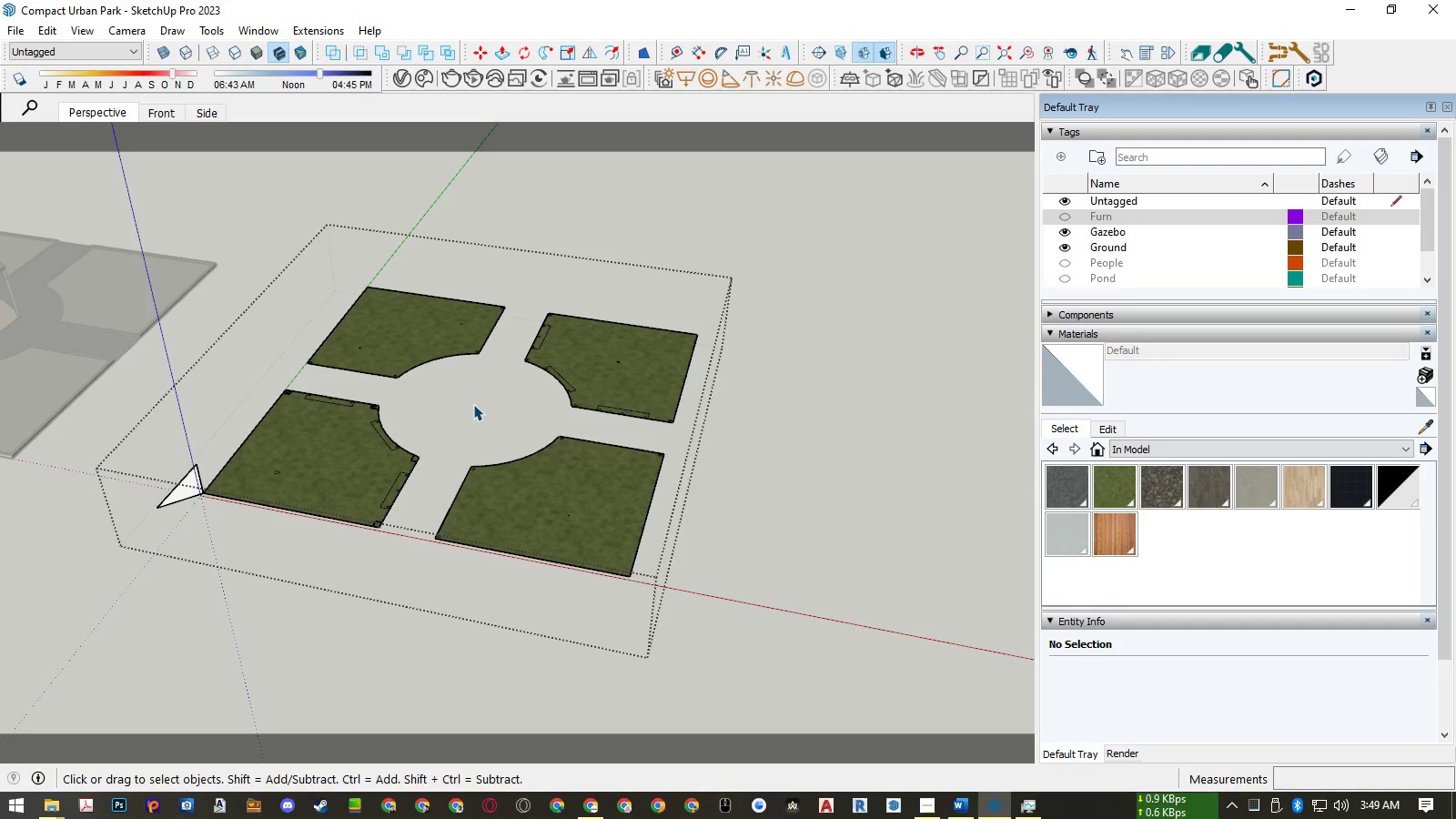 
left_click([473, 404])
 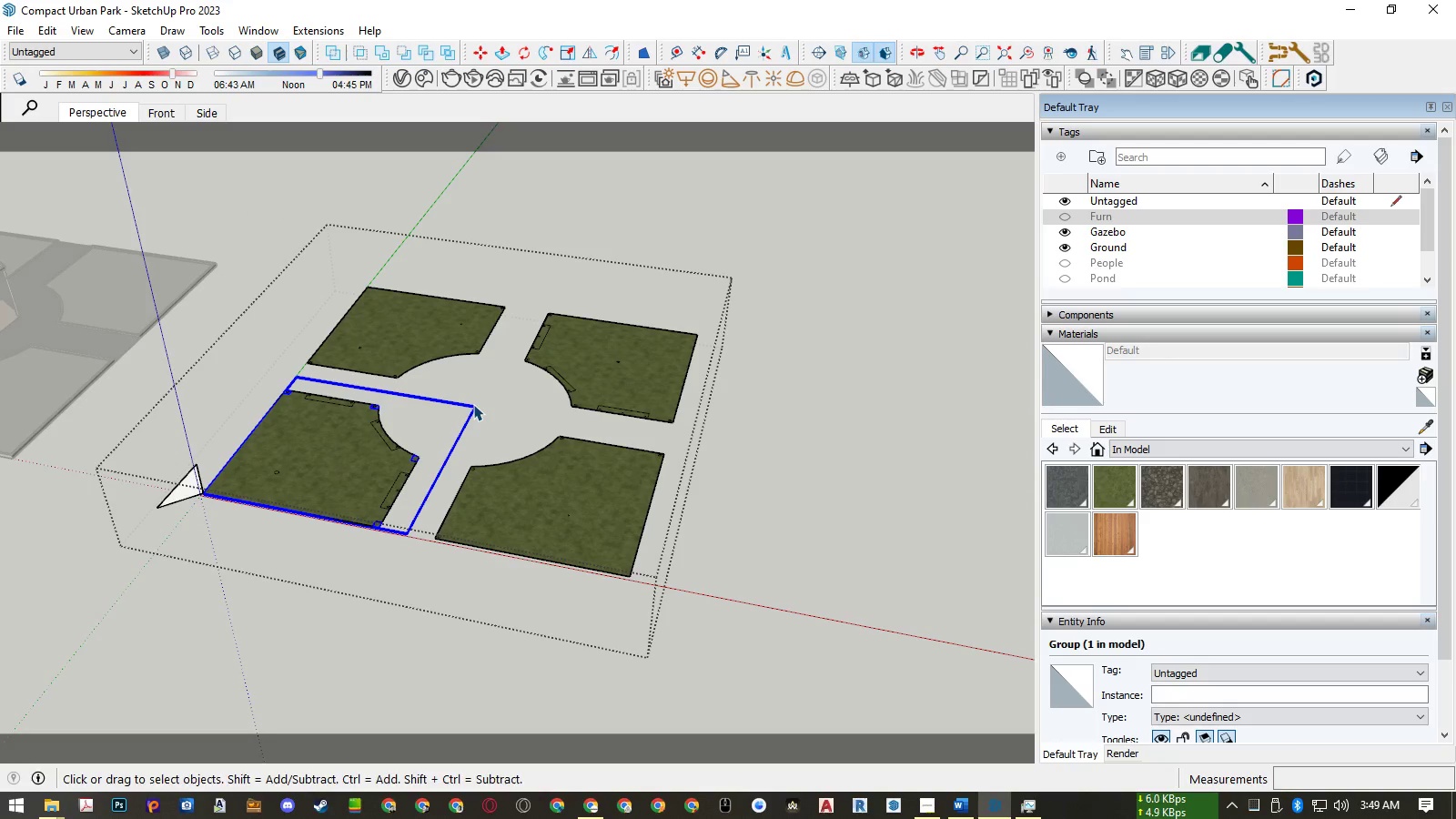 
scroll: coordinate [473, 407], scroll_direction: up, amount: 10.0
 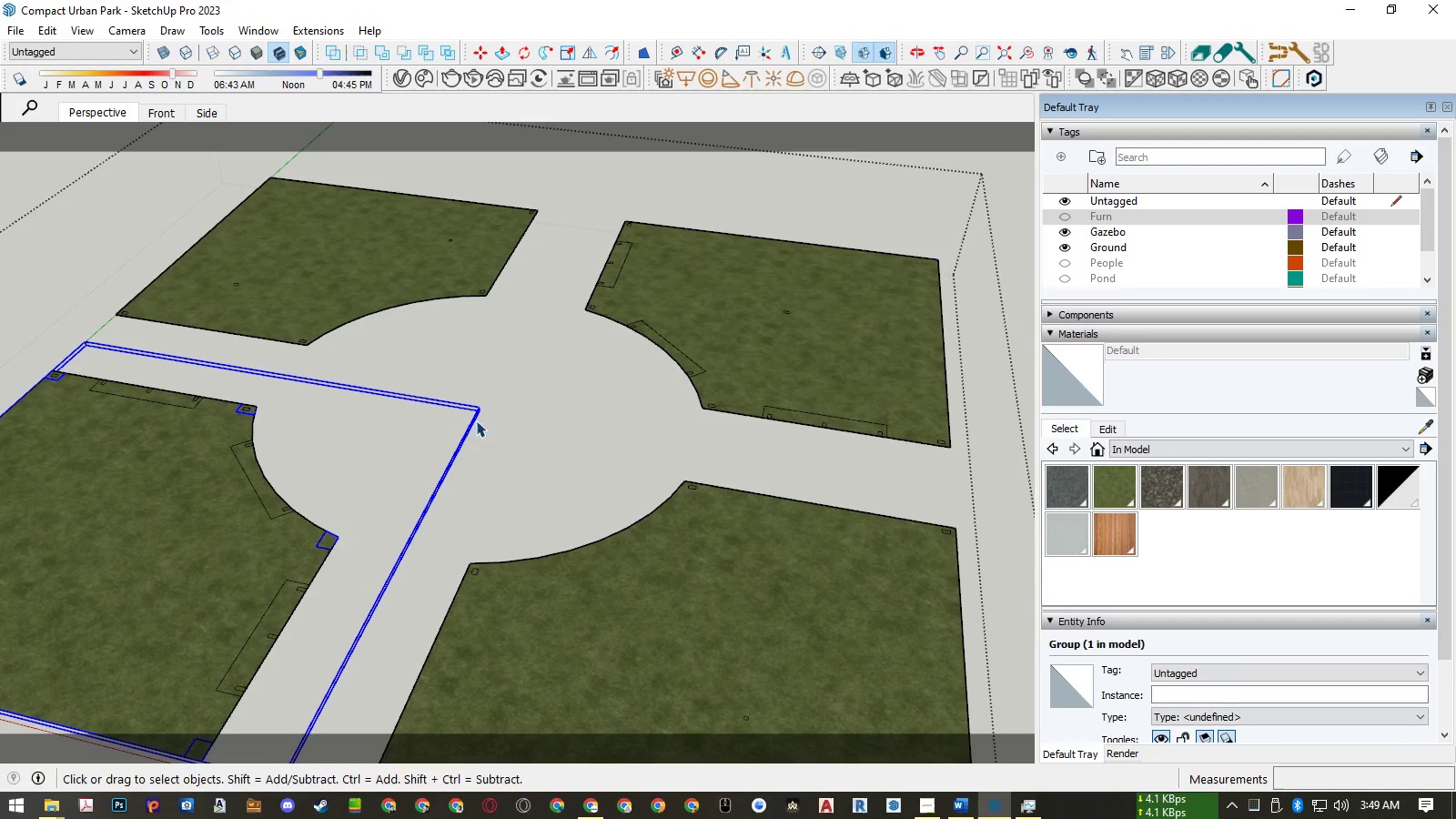 
key(Q)
 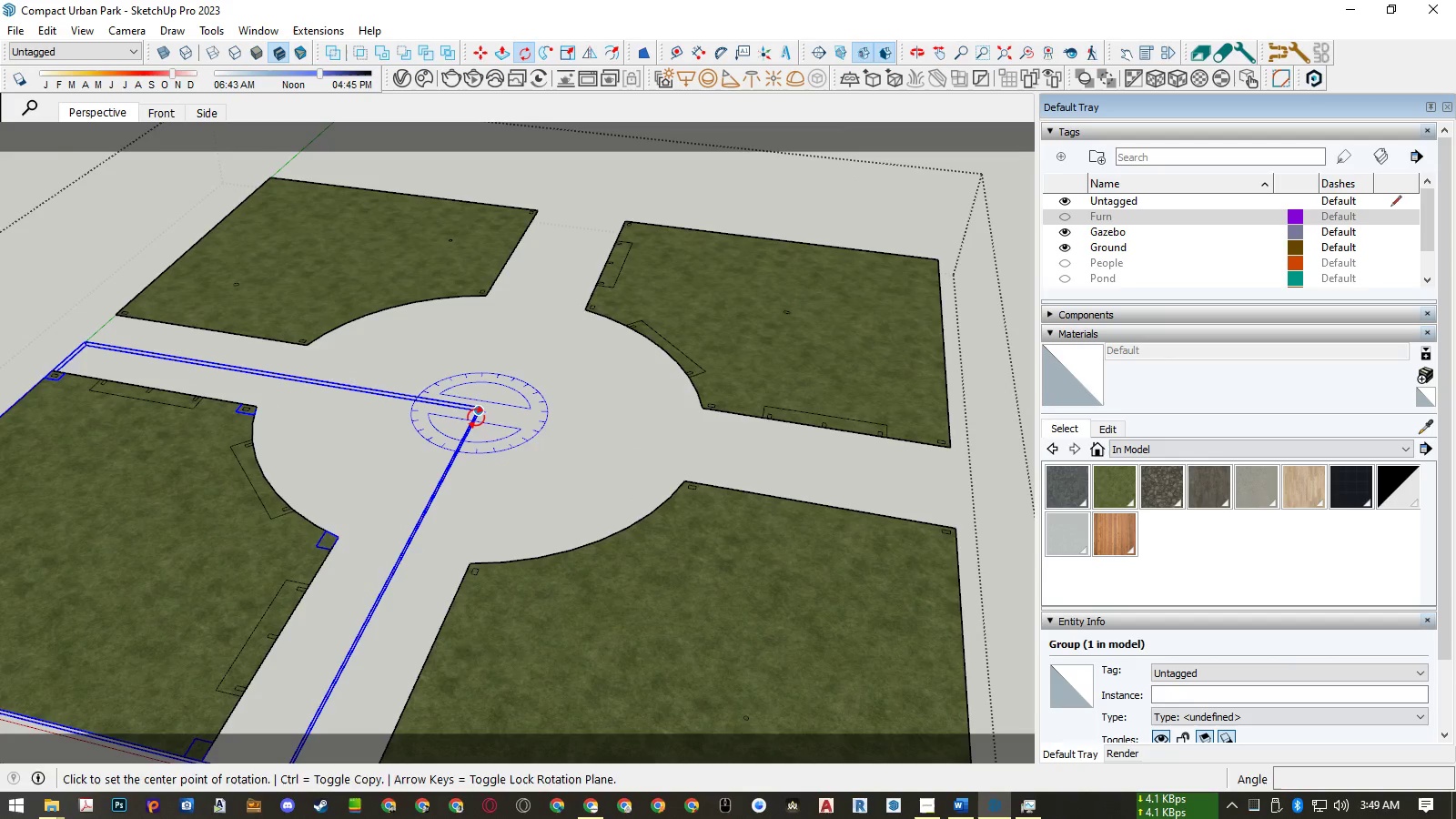 
scroll: coordinate [483, 410], scroll_direction: up, amount: 11.0
 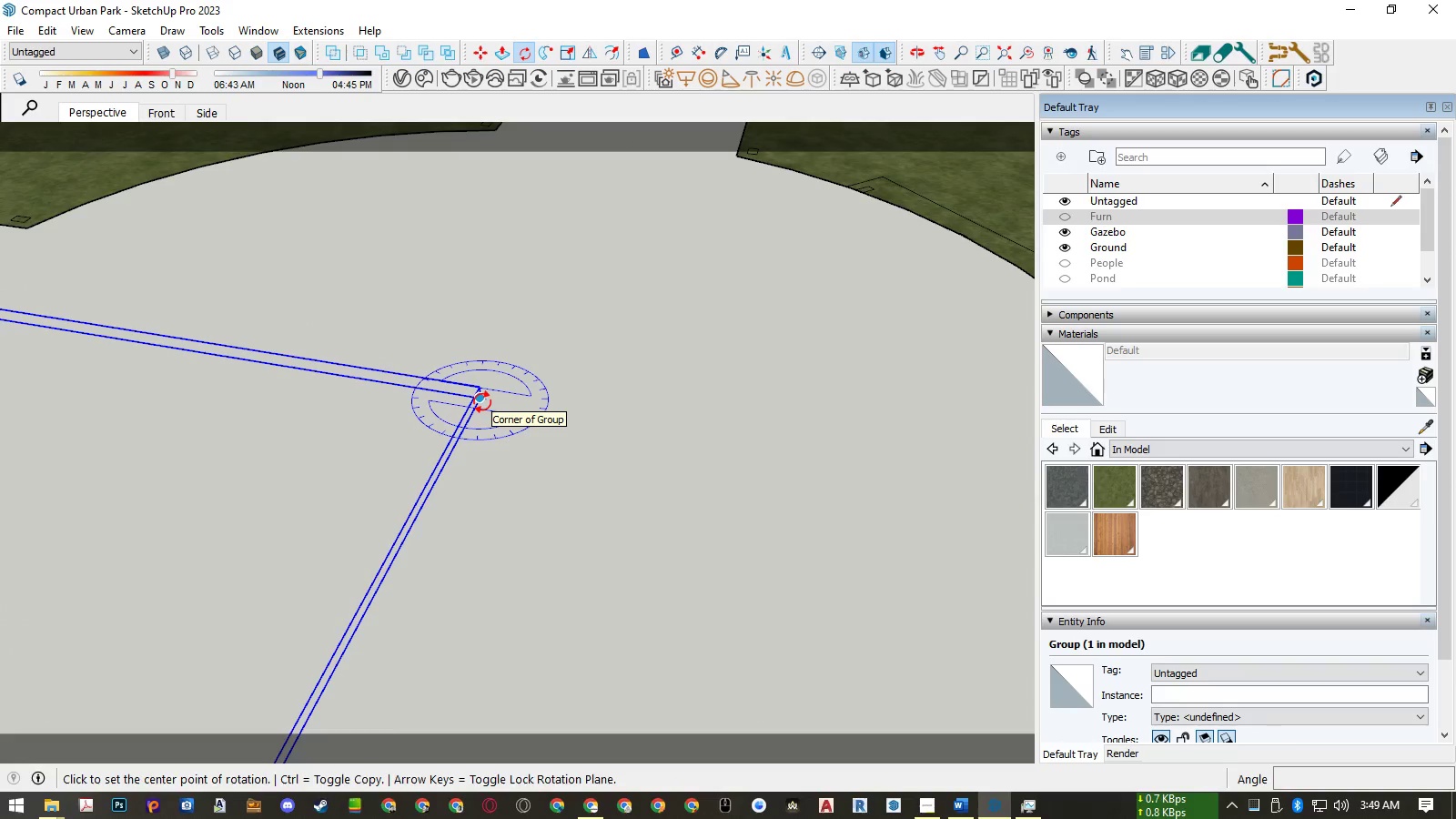 
left_click([482, 402])
 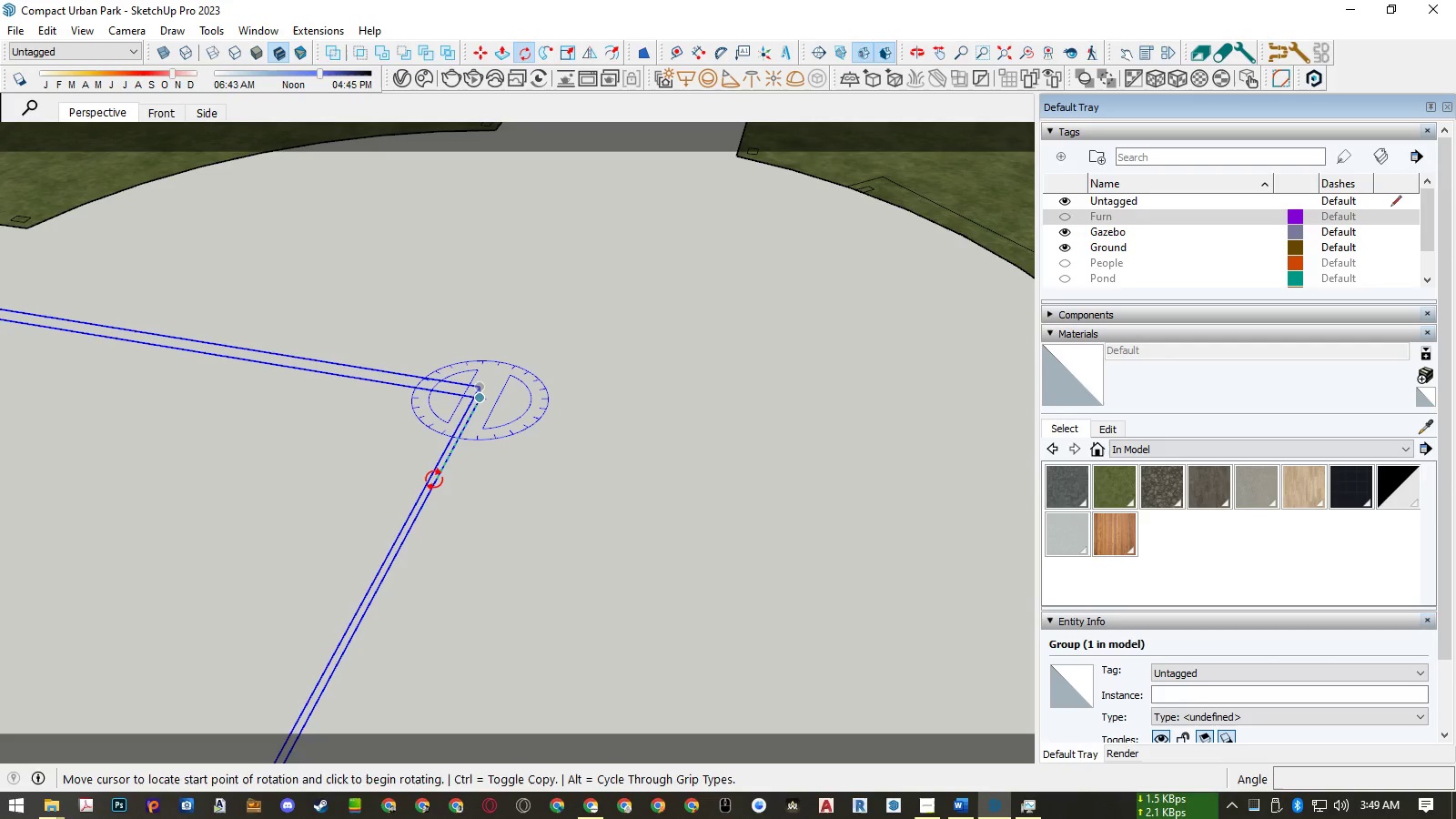 
left_click([434, 480])
 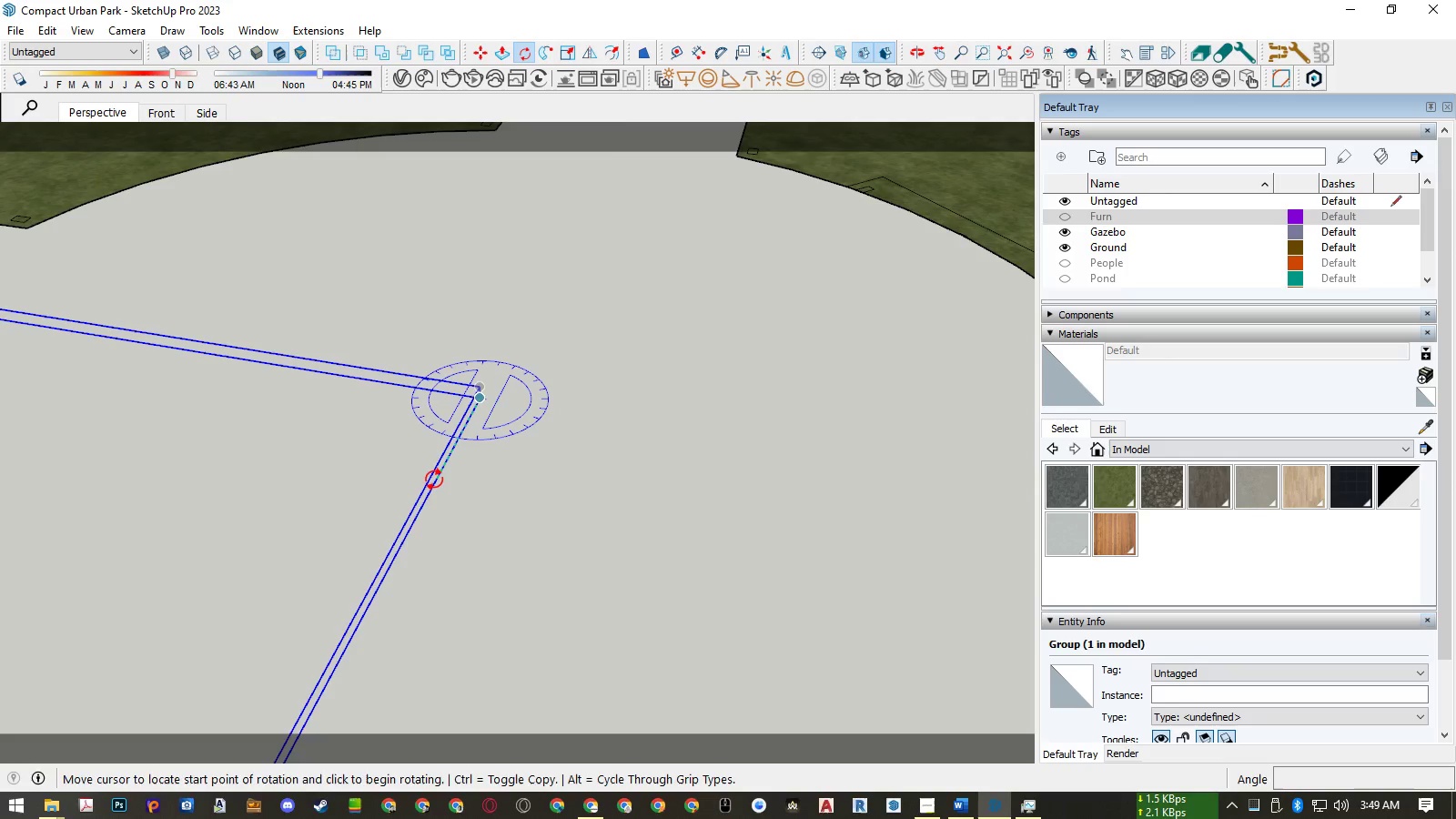 
key(Control+ControlLeft)
 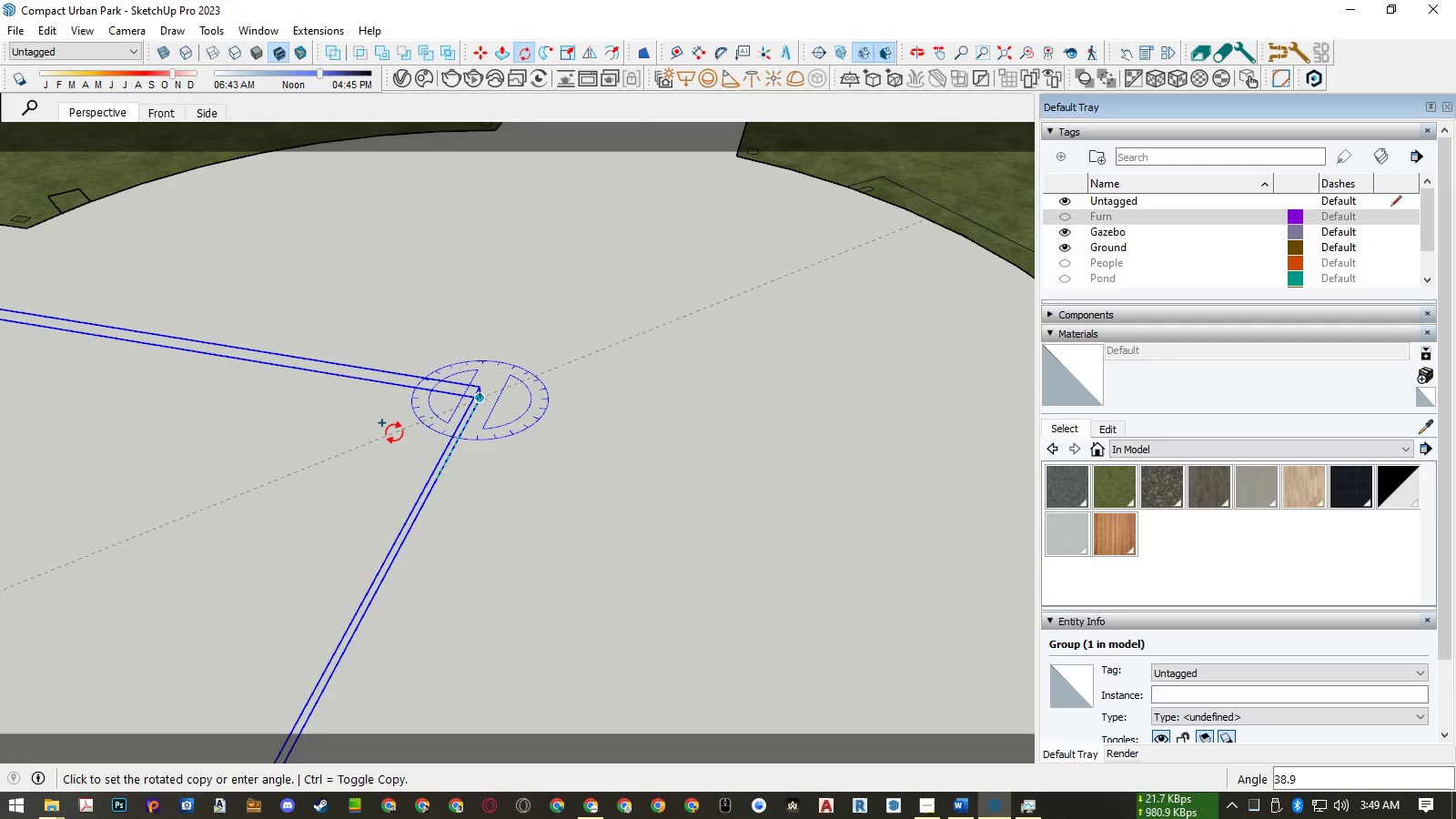 
key(Numpad9)
 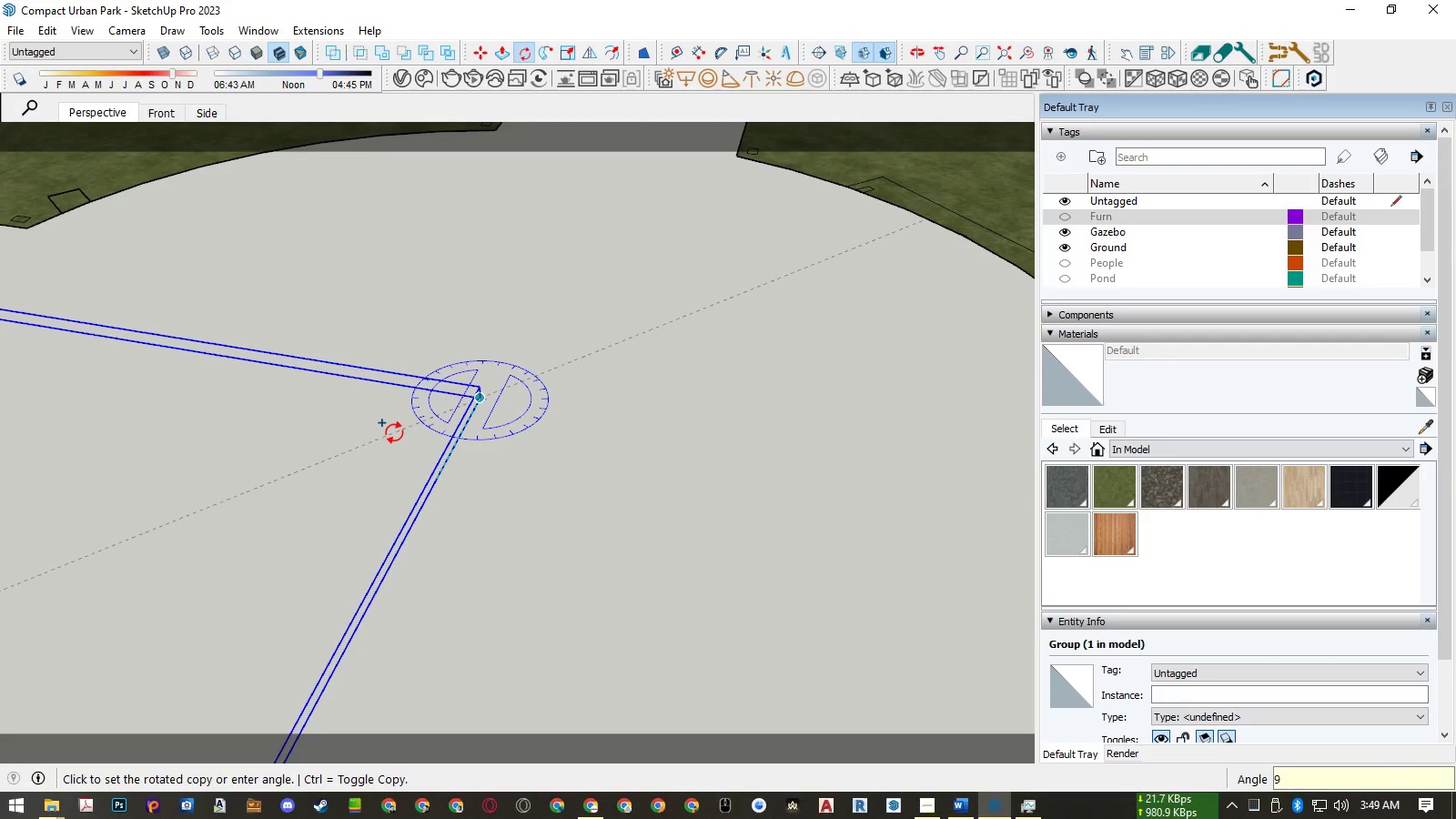 
key(Numpad0)
 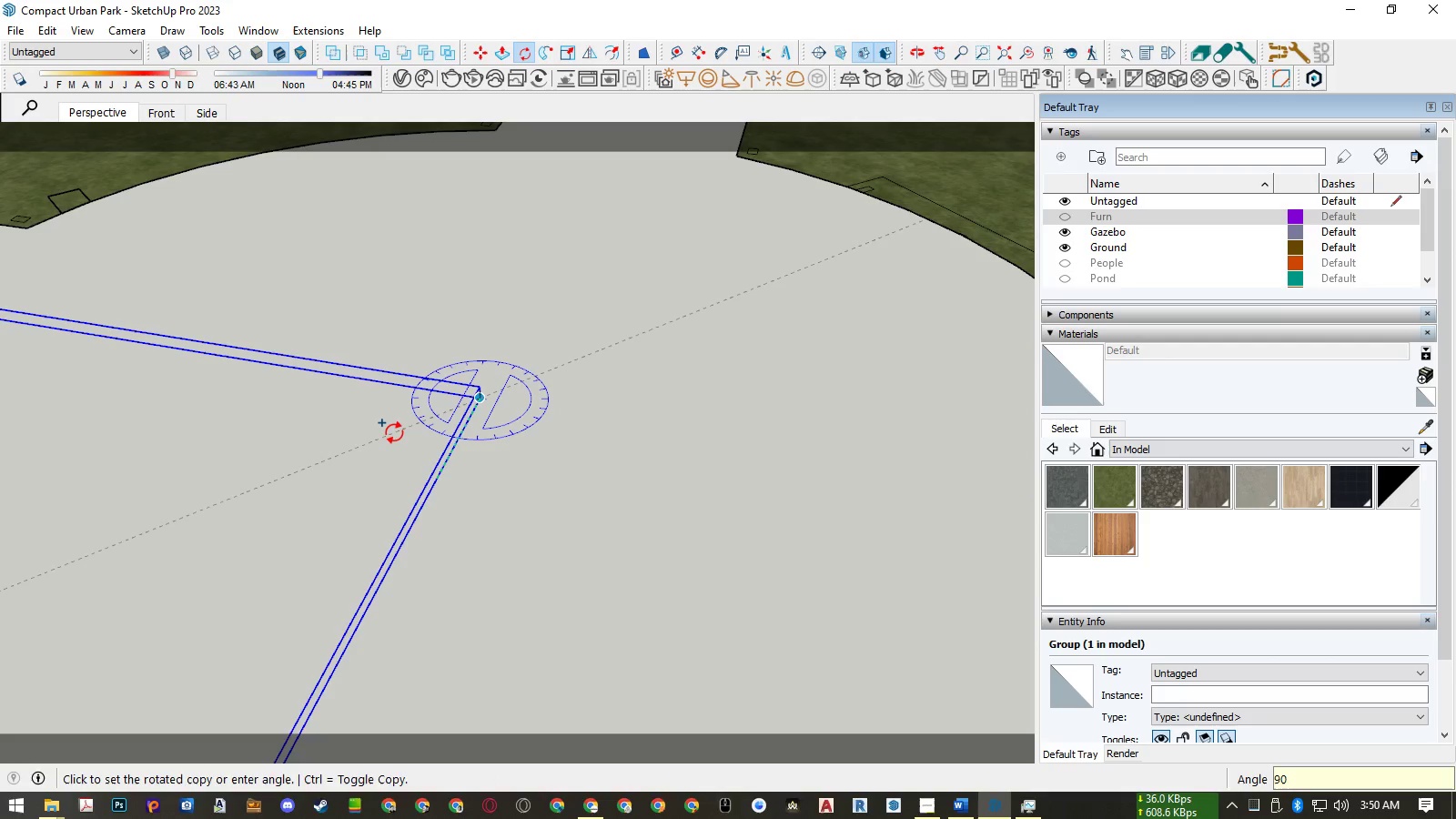 
key(Space)
 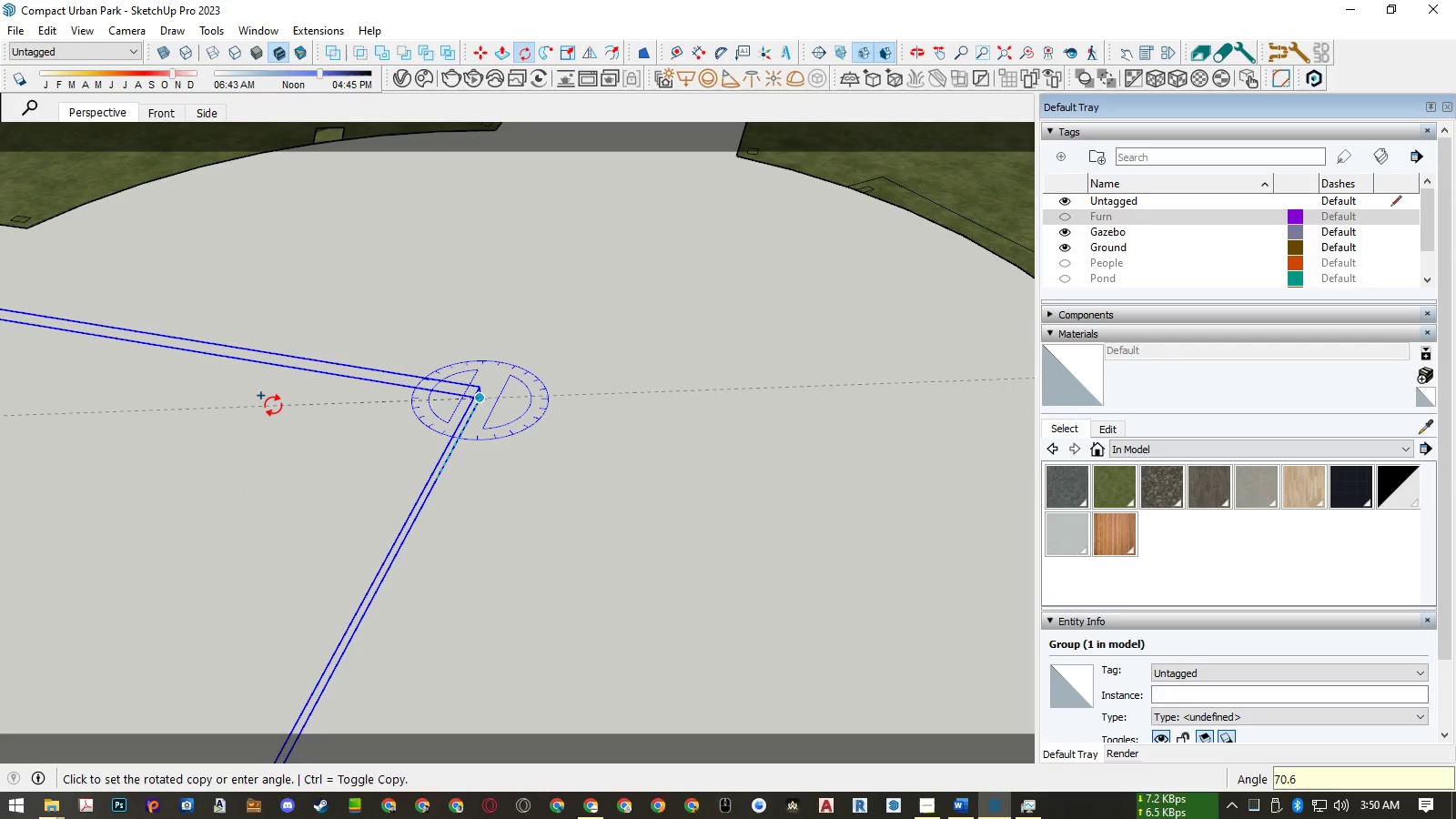 
key(Numpad9)
 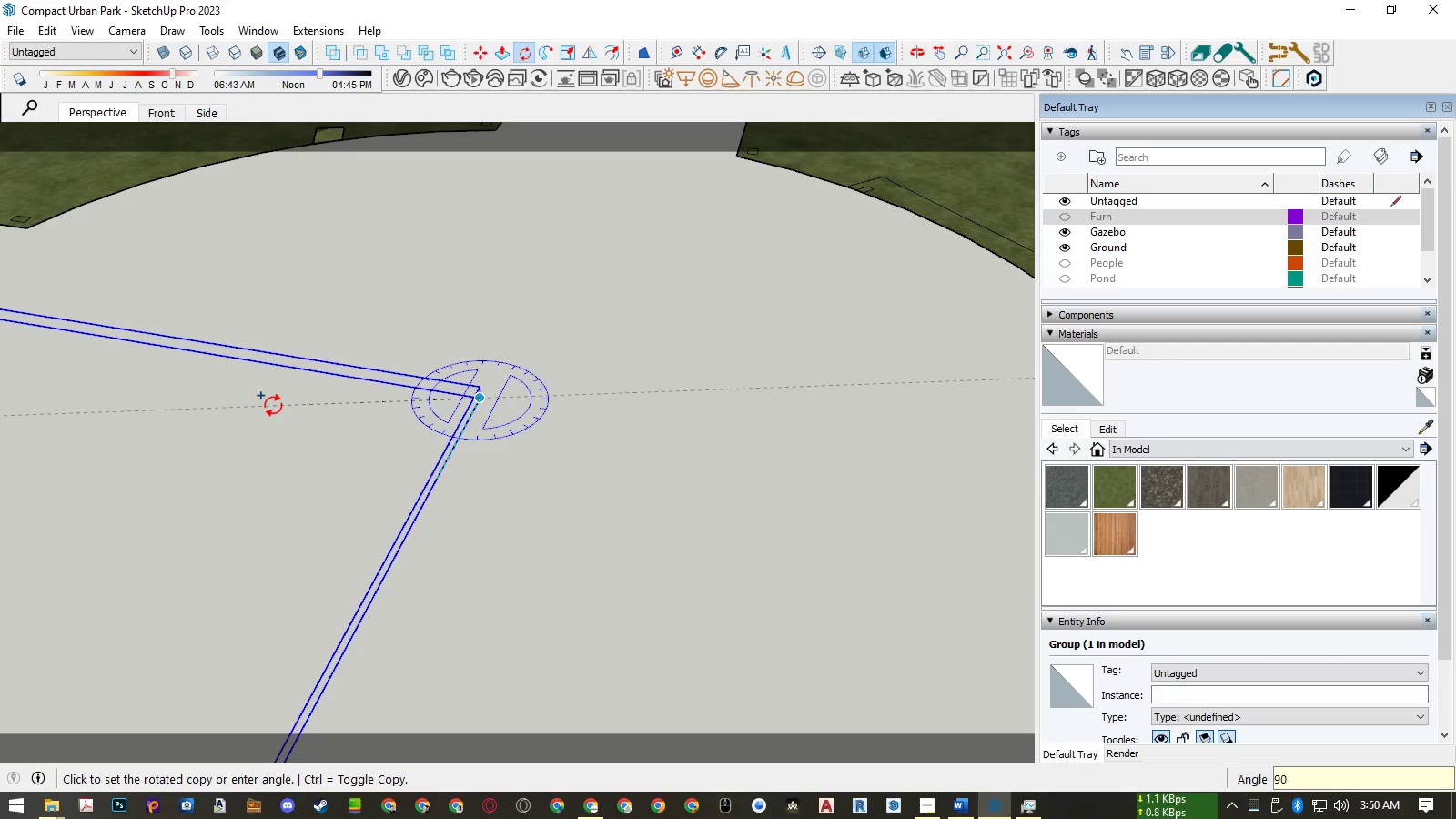 
key(Numpad0)
 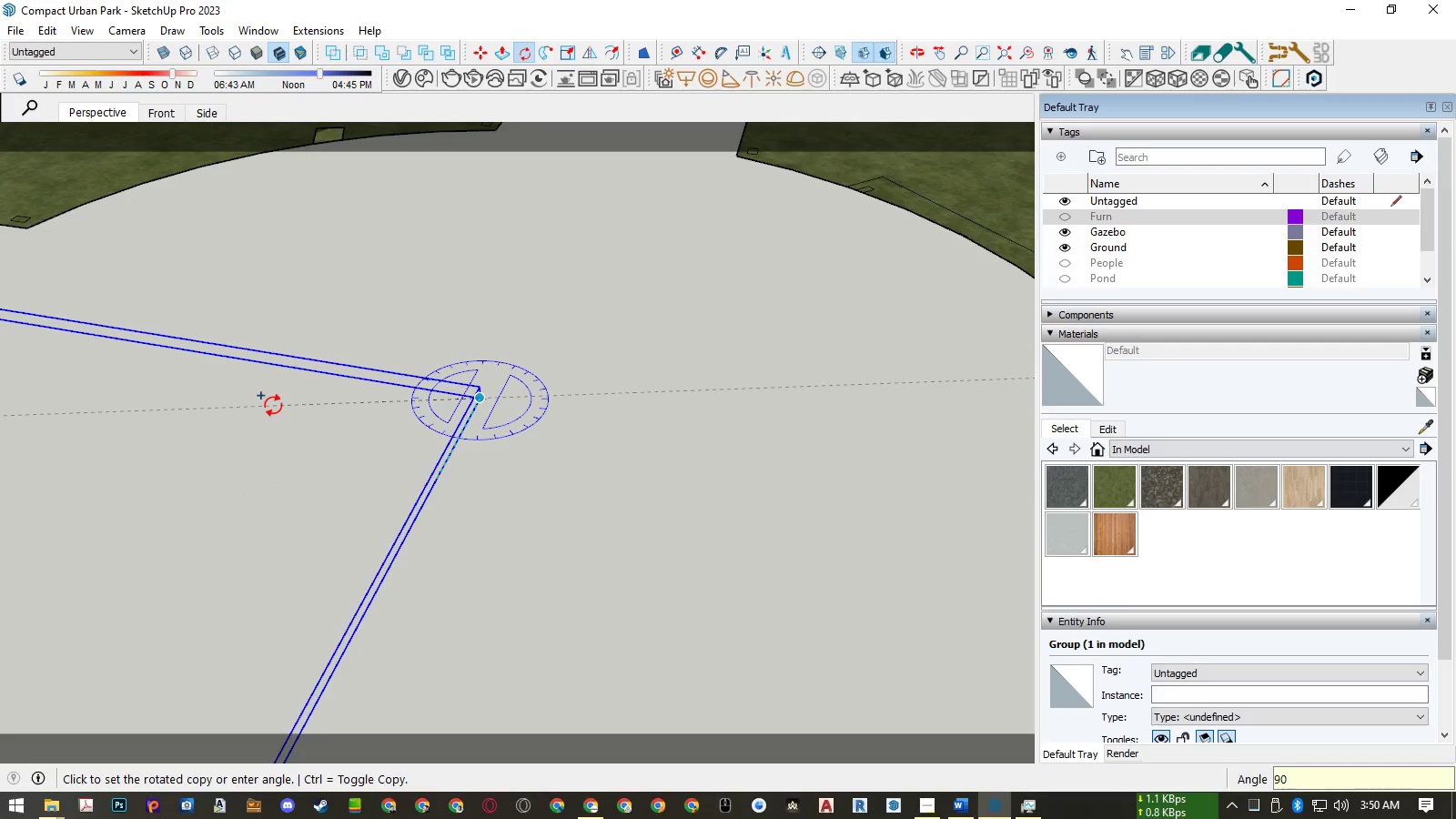 
key(NumpadEnter)
 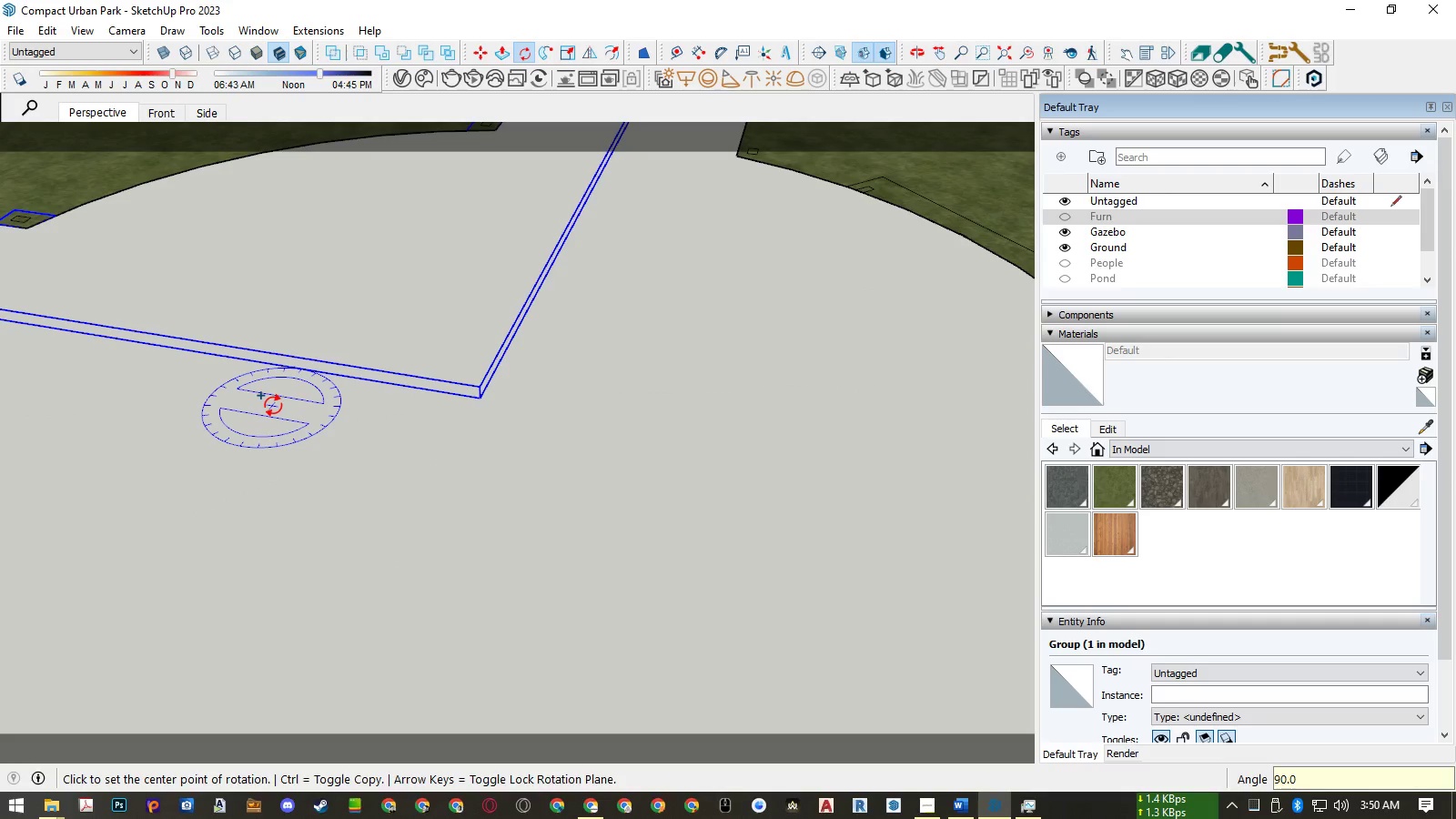 
key(NumpadMultiply)
 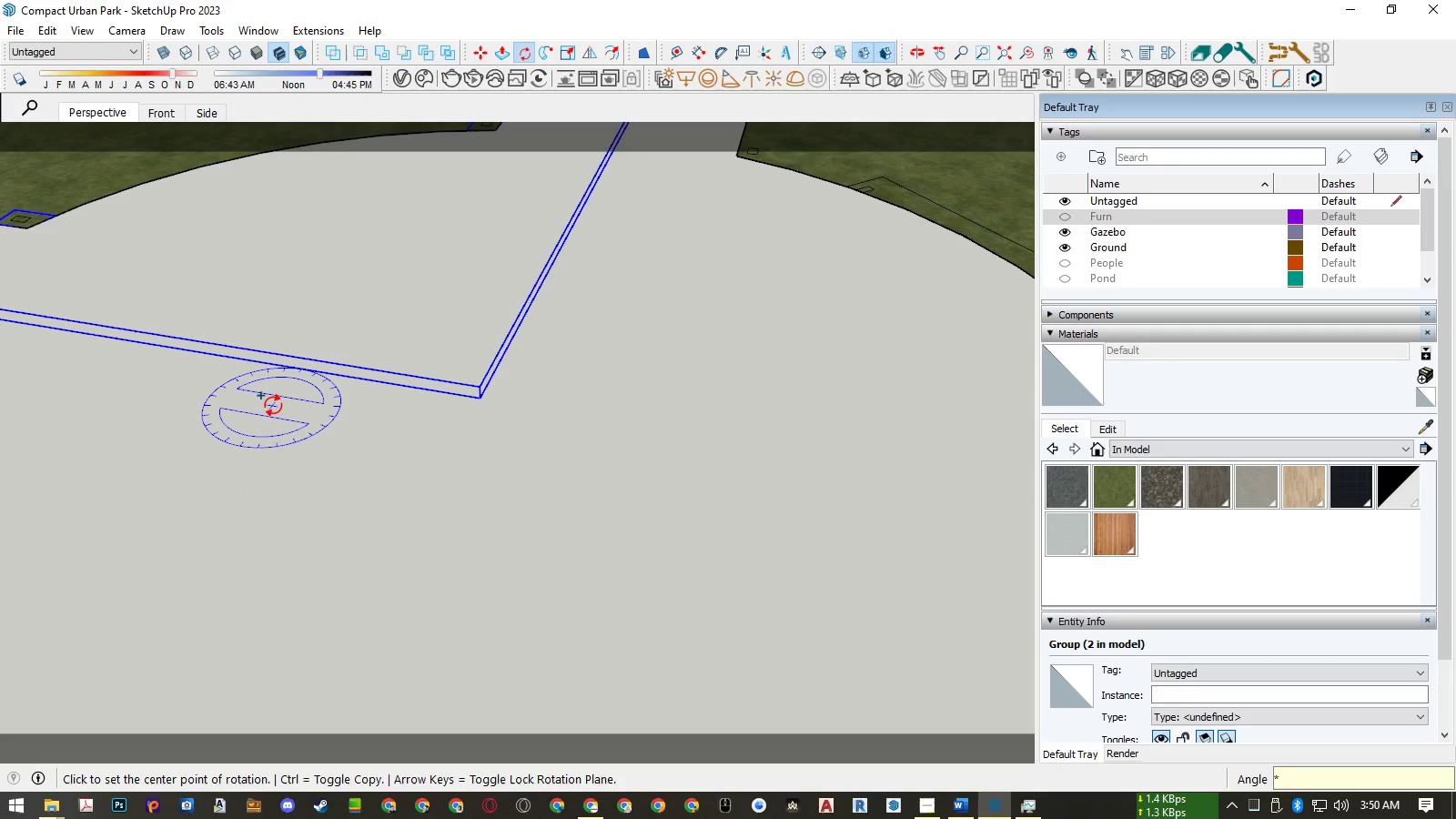 
key(Numpad3)
 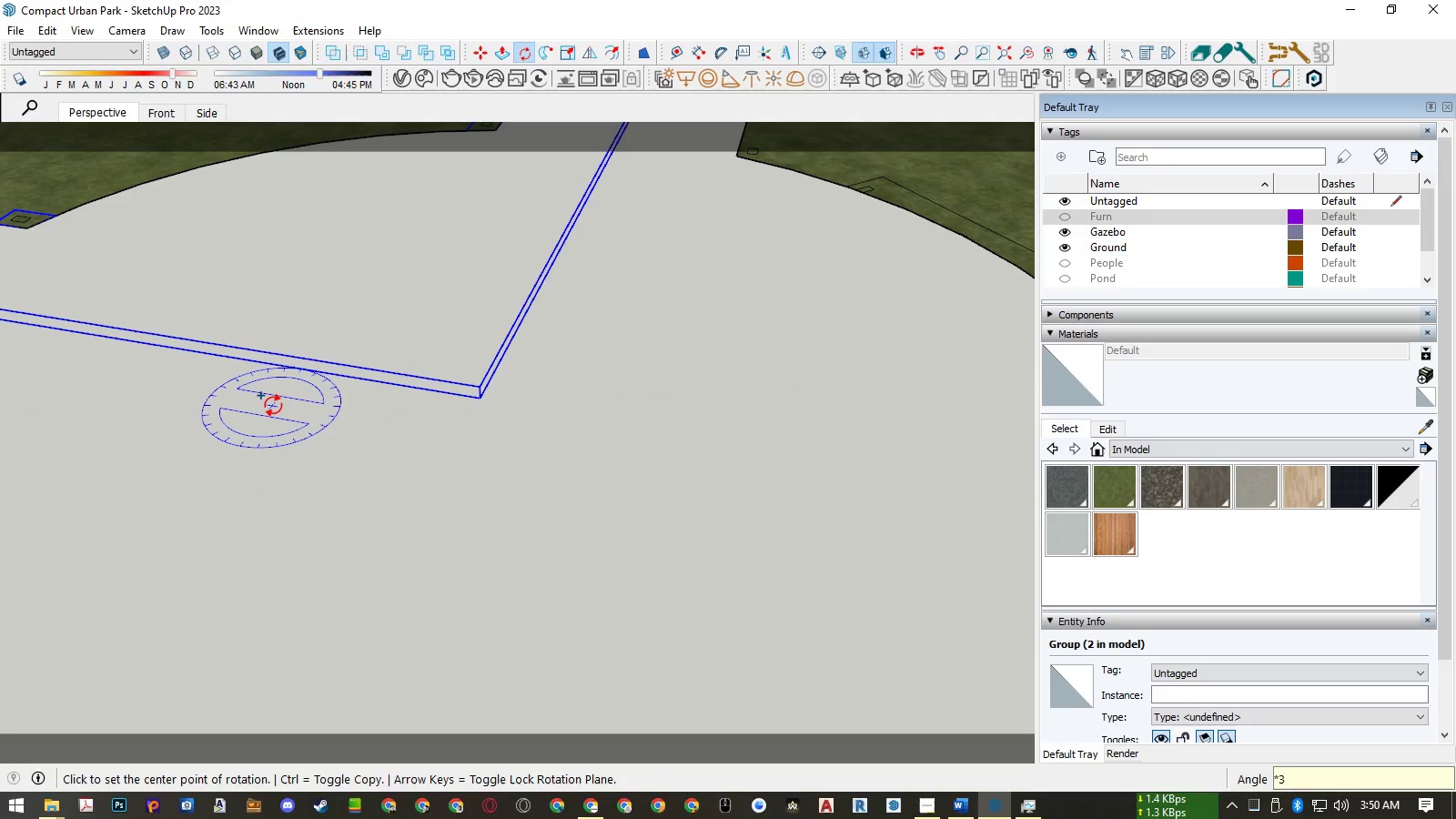 
key(NumpadEnter)
 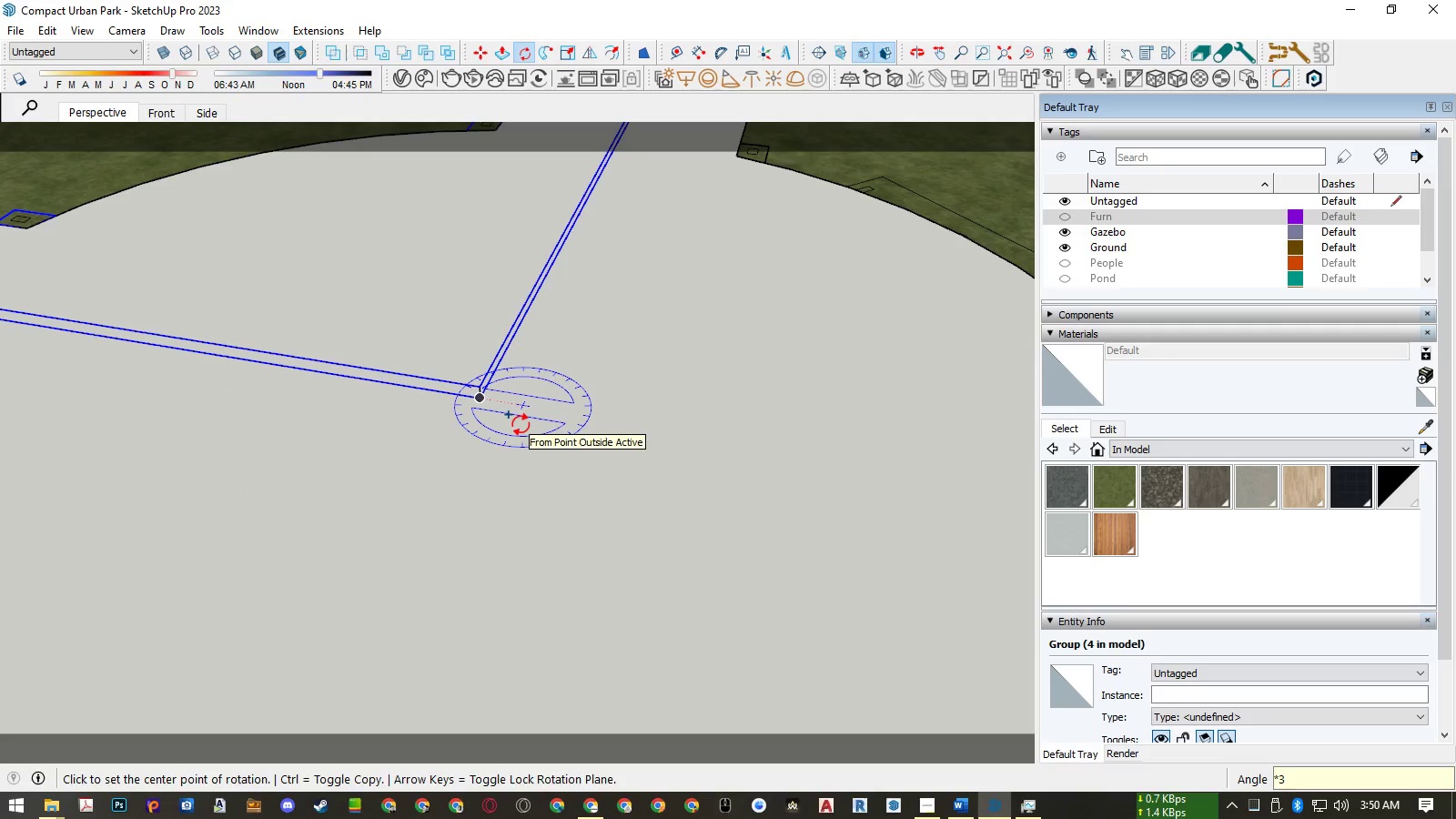 
key(NumpadEnter)
 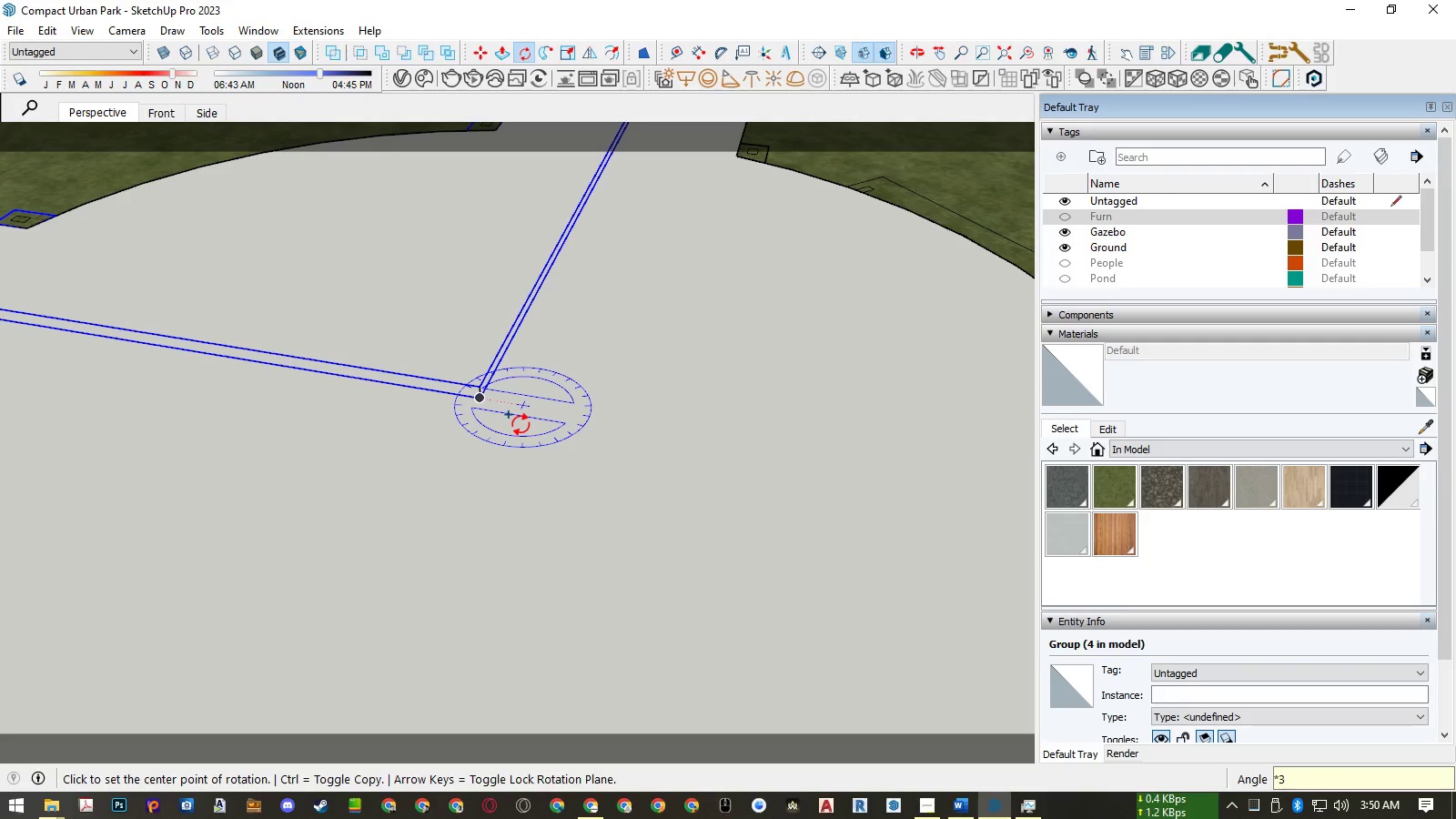 
key(NumpadEnter)
 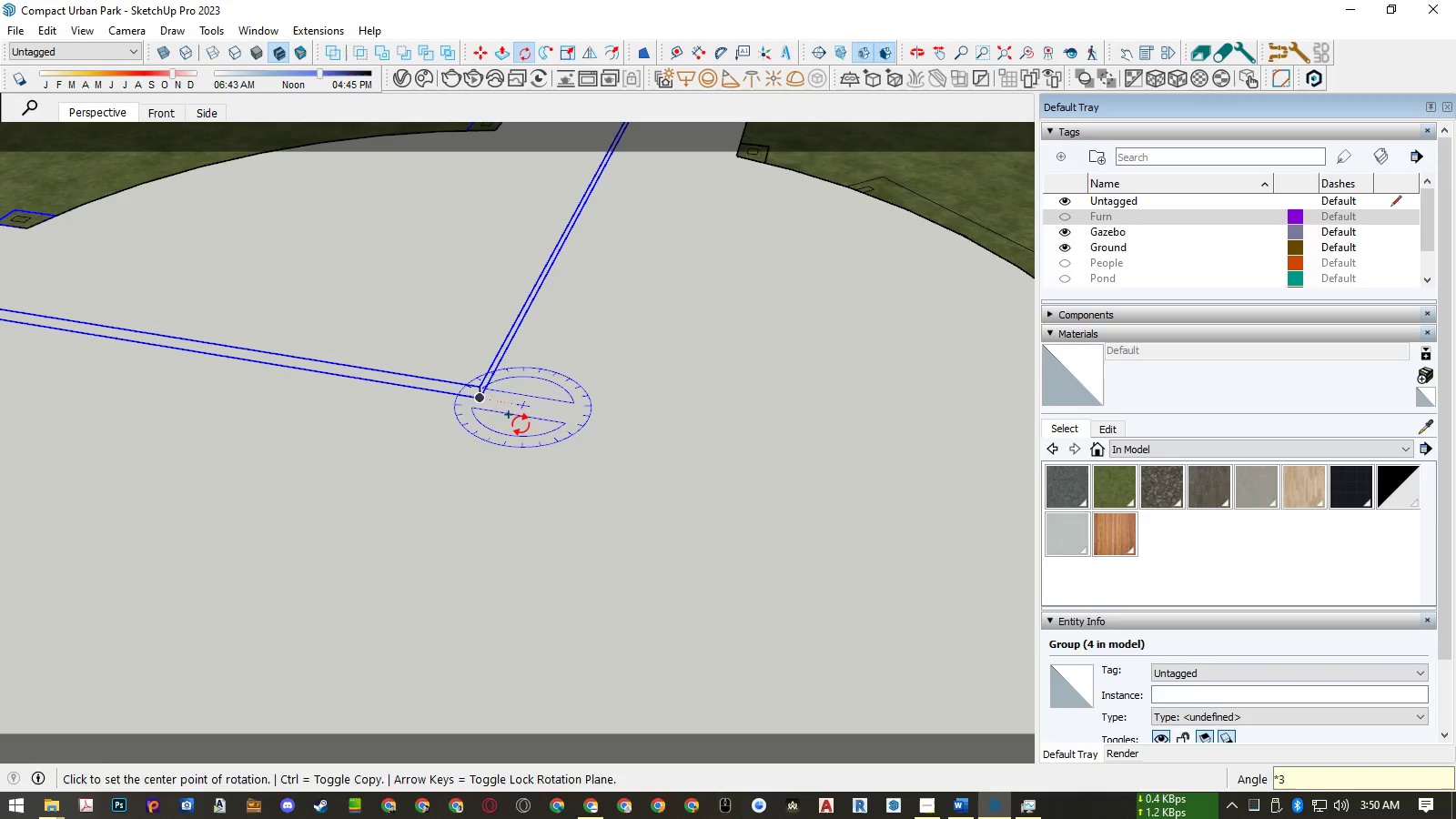 
key(Space)
 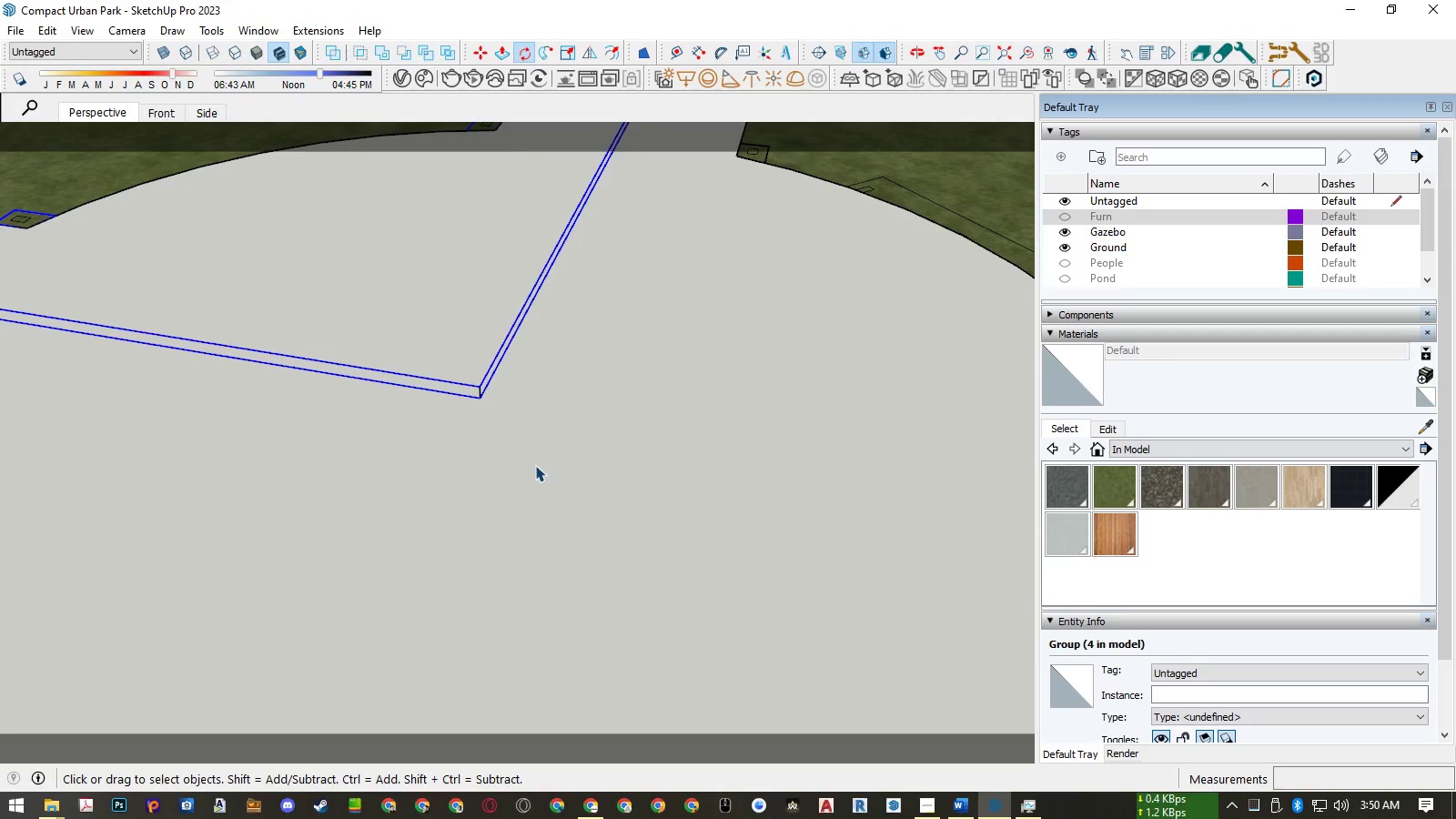 
scroll: coordinate [555, 415], scroll_direction: down, amount: 17.0
 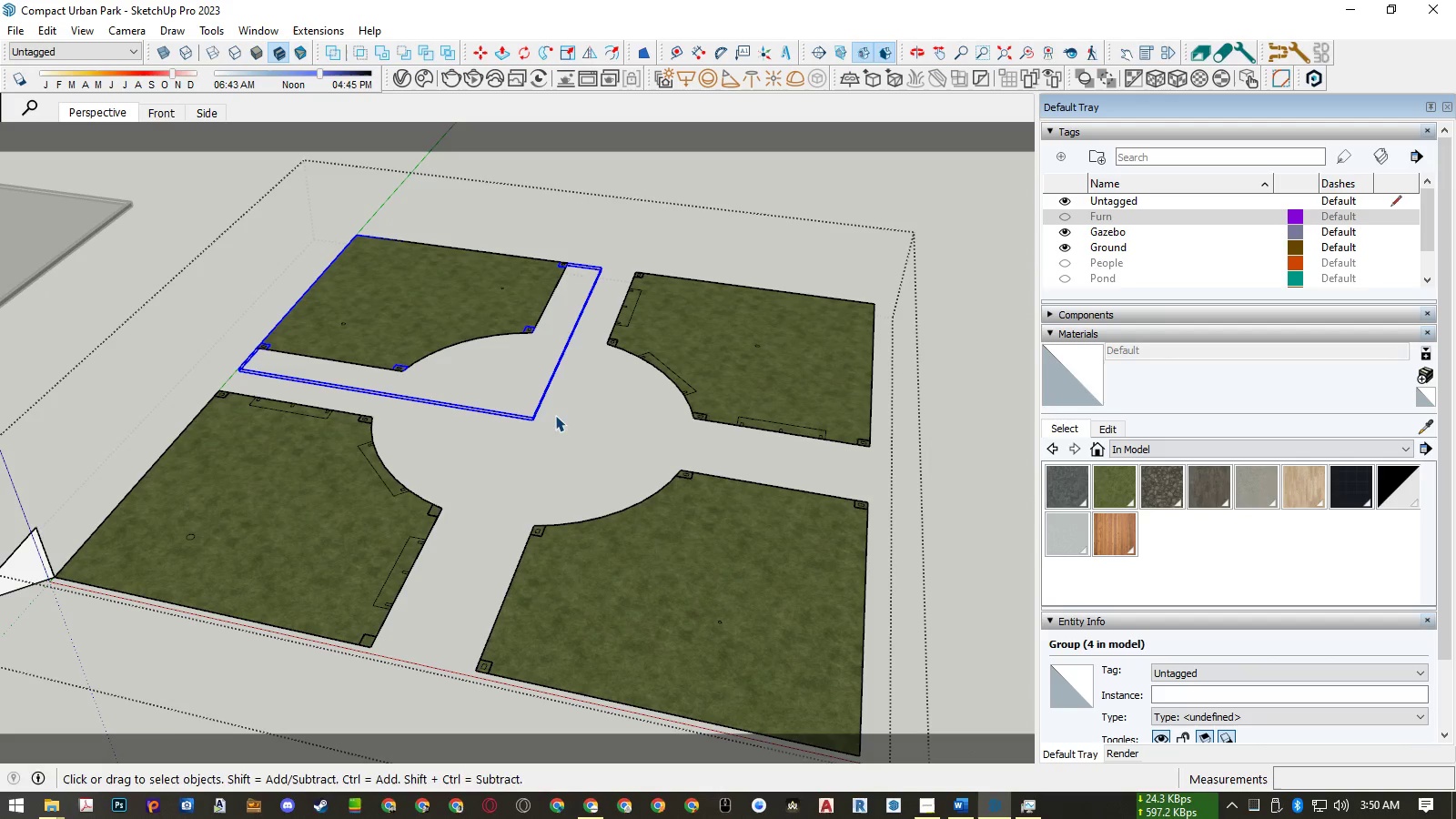 
left_click_drag(start_coordinate=[548, 401], to_coordinate=[517, 430])
 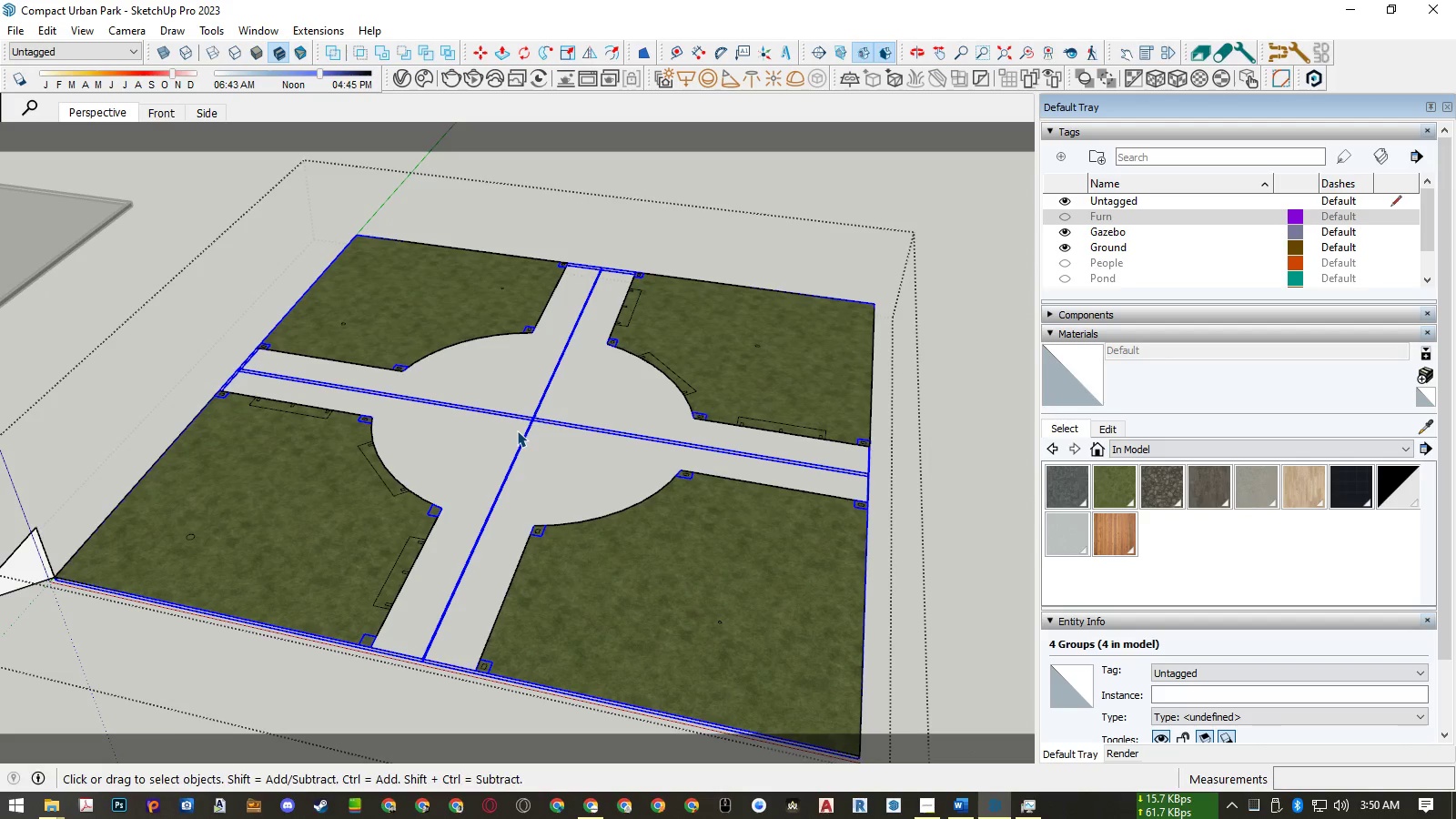 
key(Shift+X)
 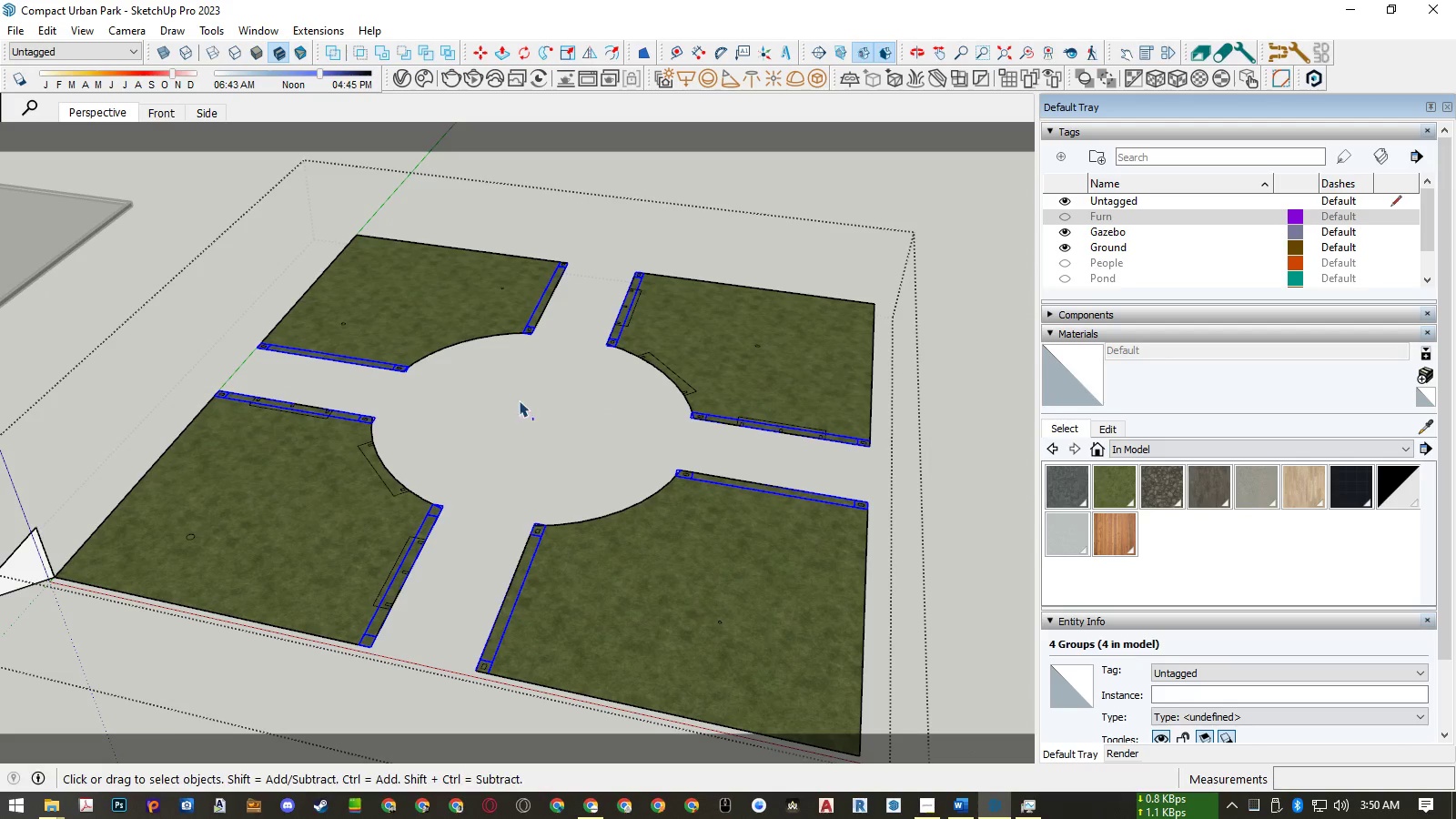 
left_click_drag(start_coordinate=[516, 393], to_coordinate=[547, 437])
 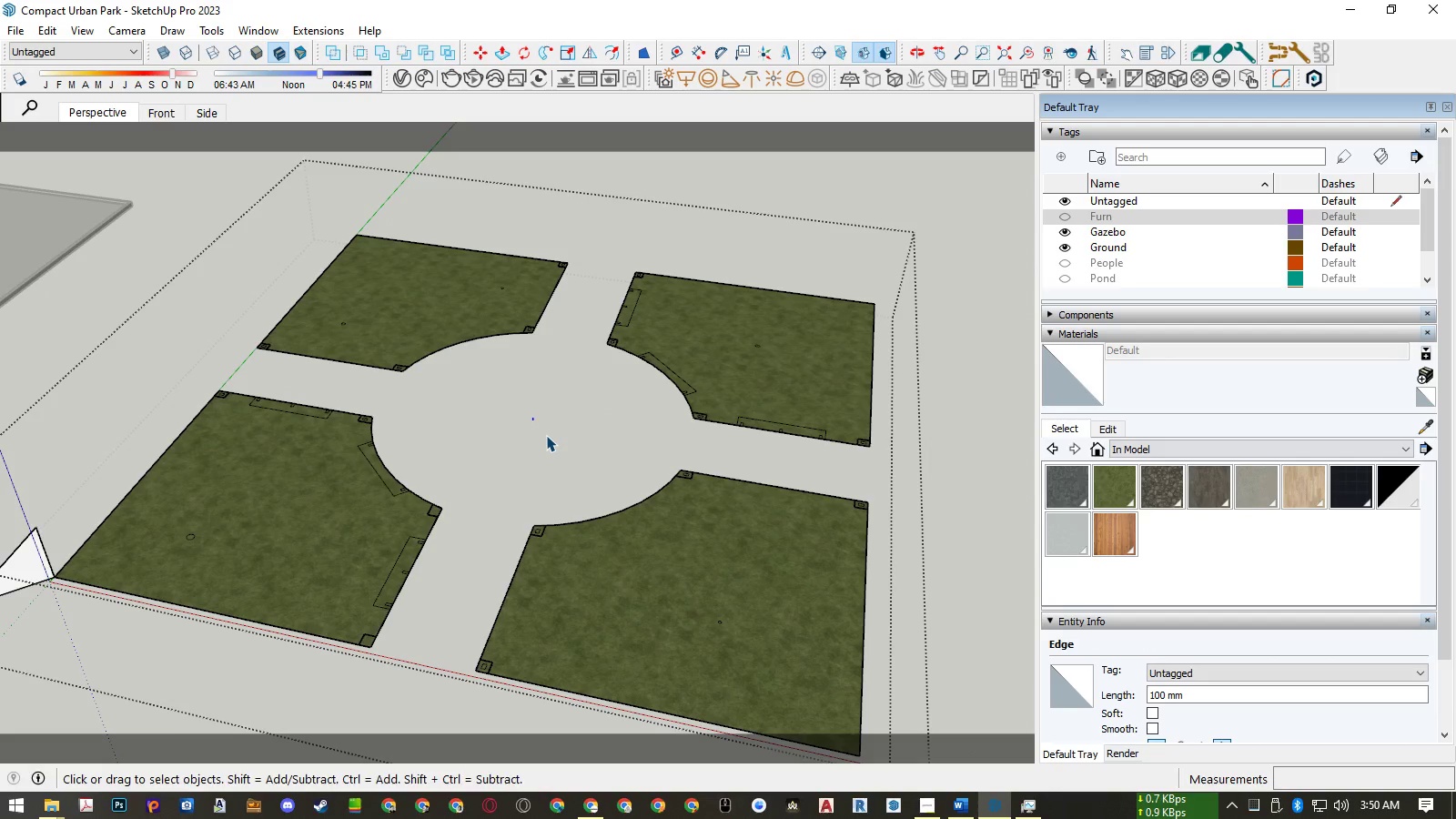 
key(Delete)
 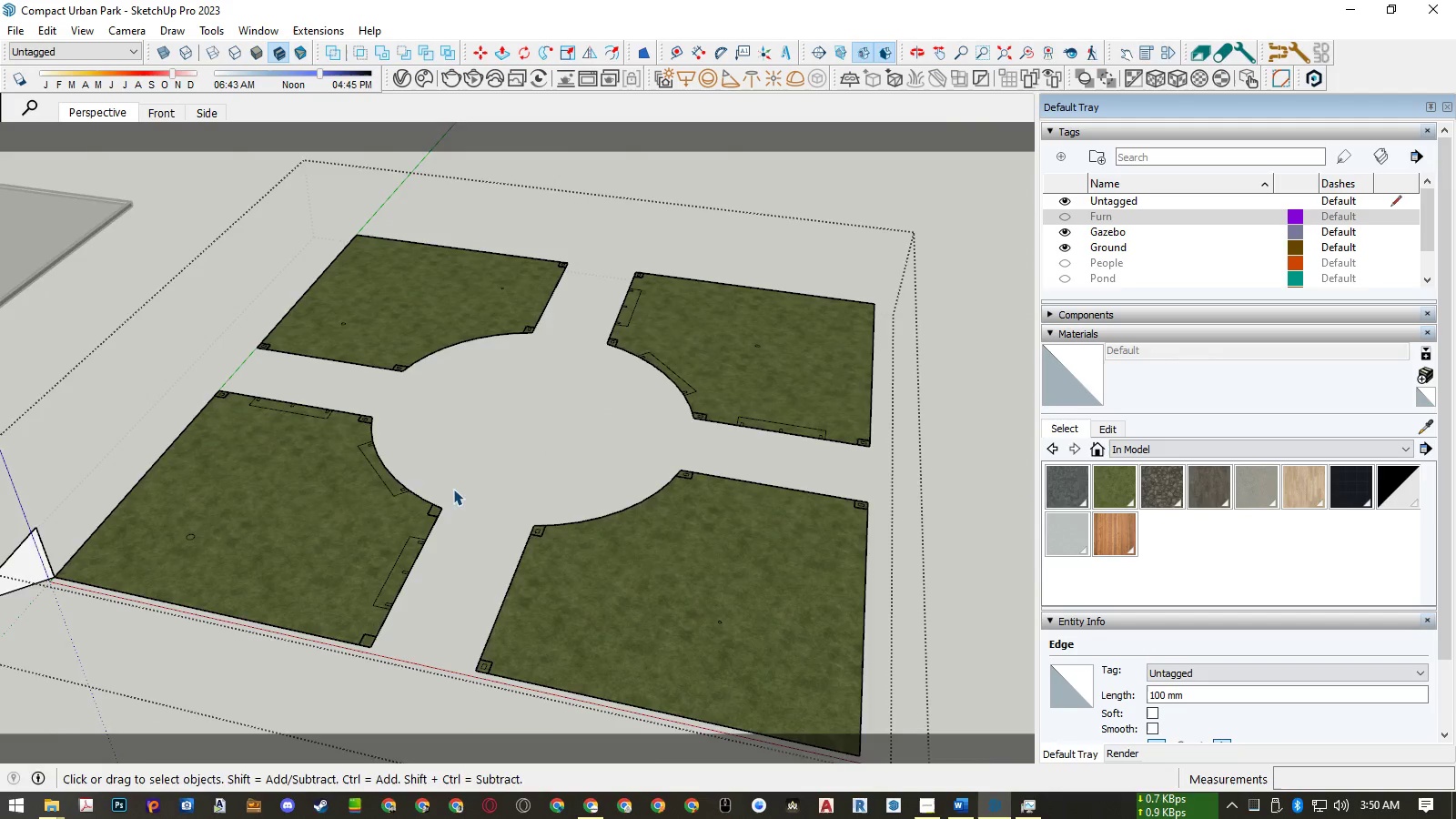 
scroll: coordinate [436, 515], scroll_direction: up, amount: 5.0
 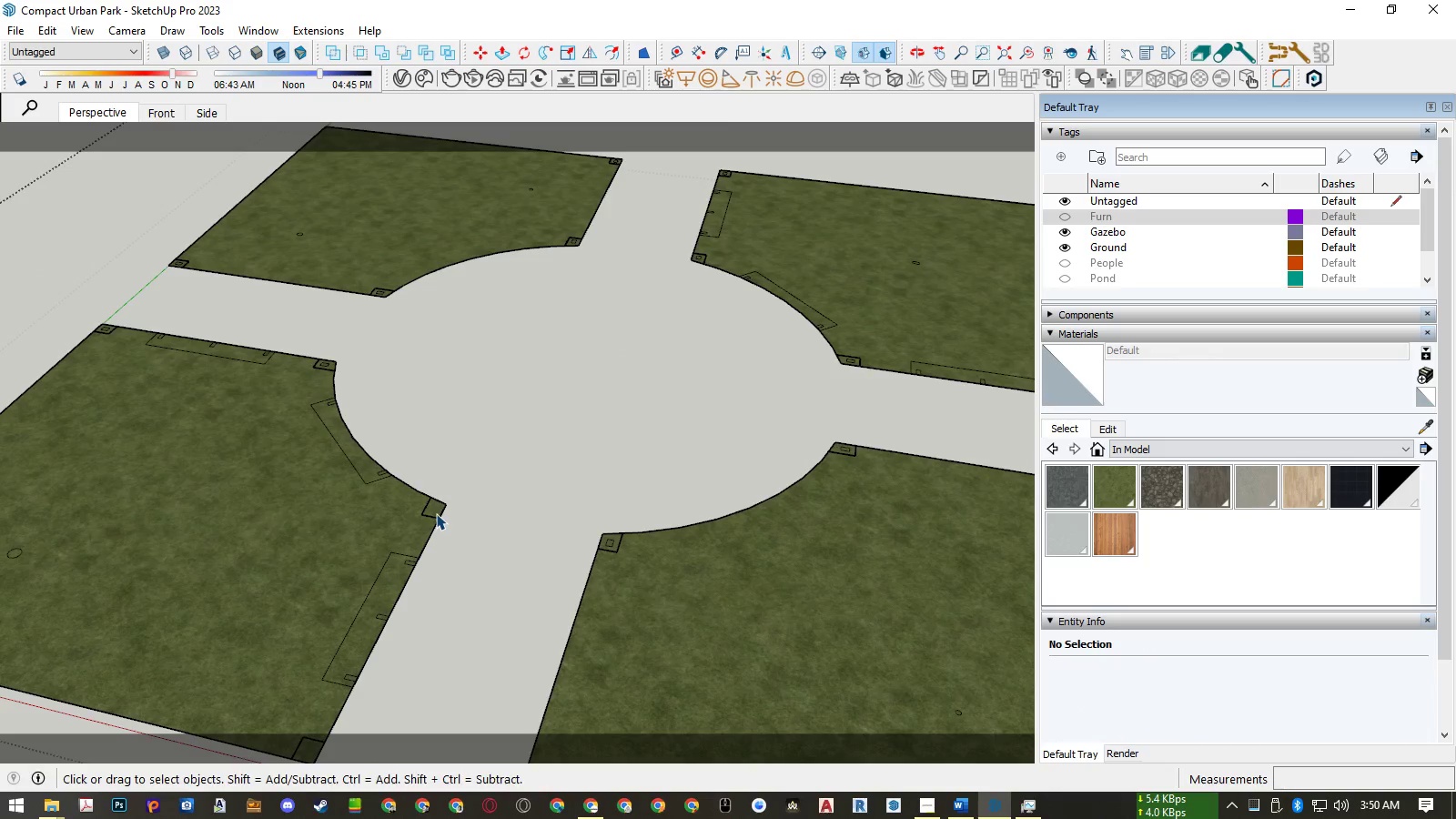 
left_click([436, 513])
 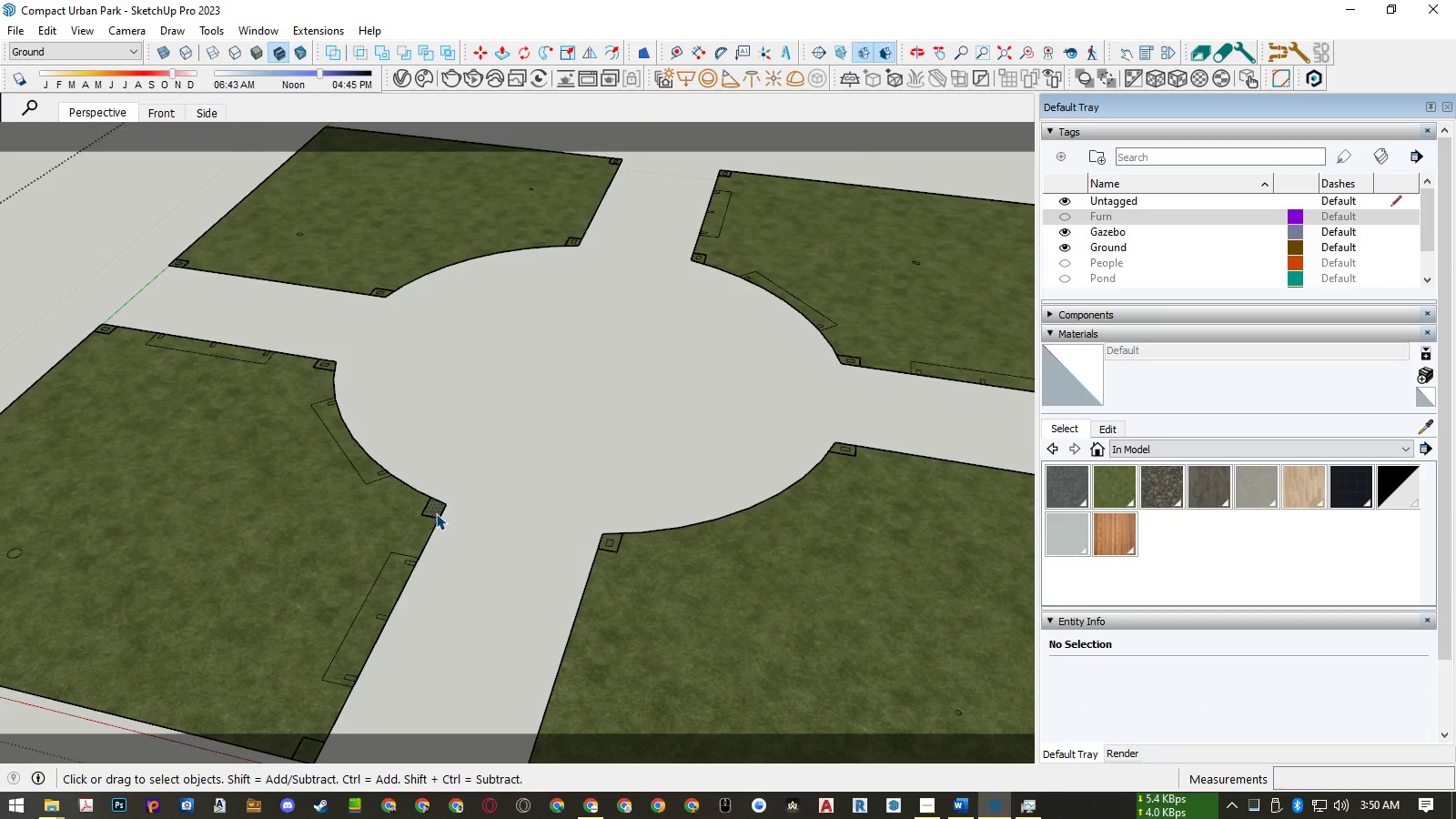 
scroll: coordinate [436, 513], scroll_direction: up, amount: 6.0
 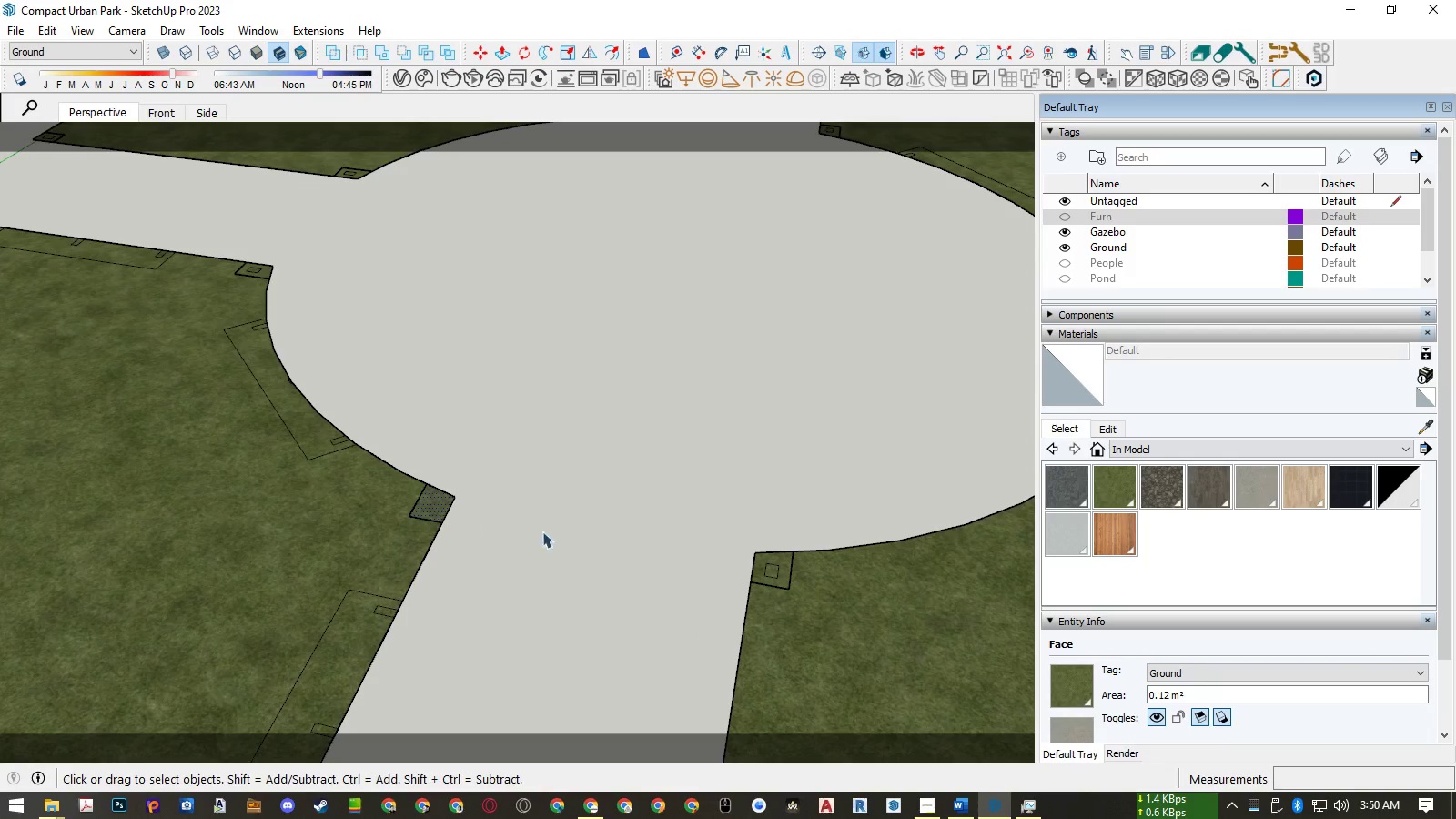 
scroll: coordinate [756, 561], scroll_direction: down, amount: 9.0
 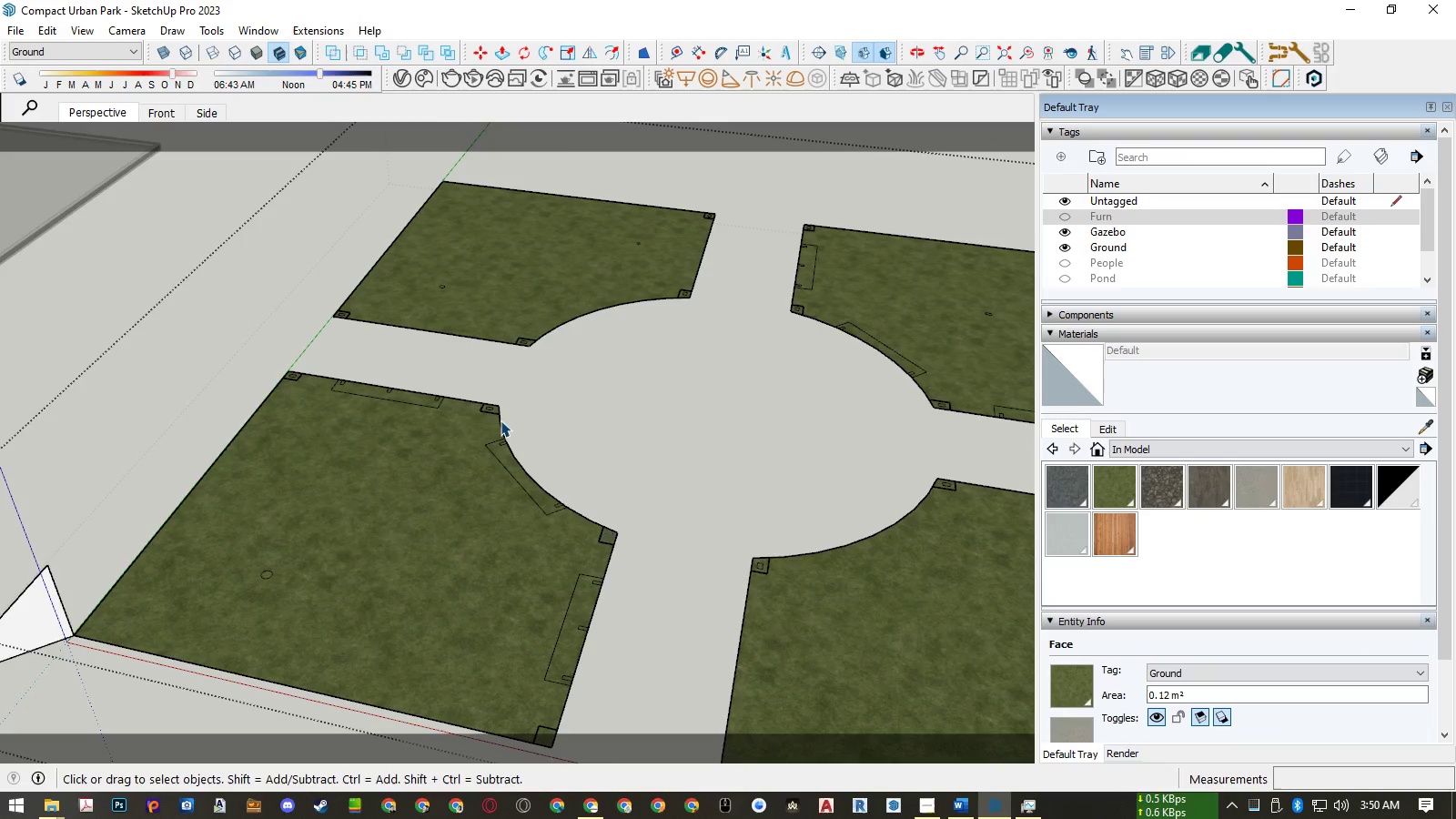 
scroll: coordinate [500, 408], scroll_direction: up, amount: 17.0
 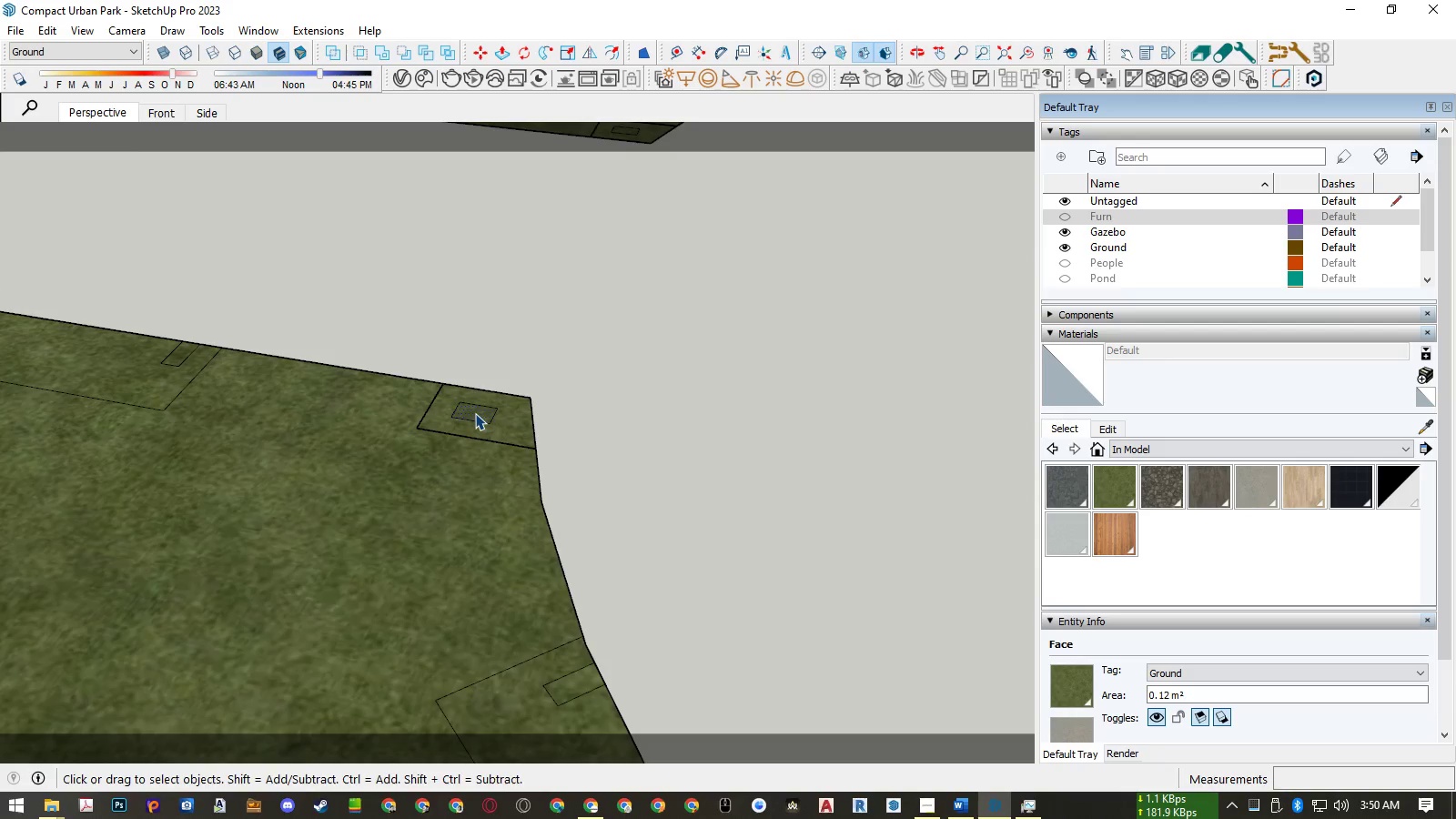 
double_click([475, 413])
 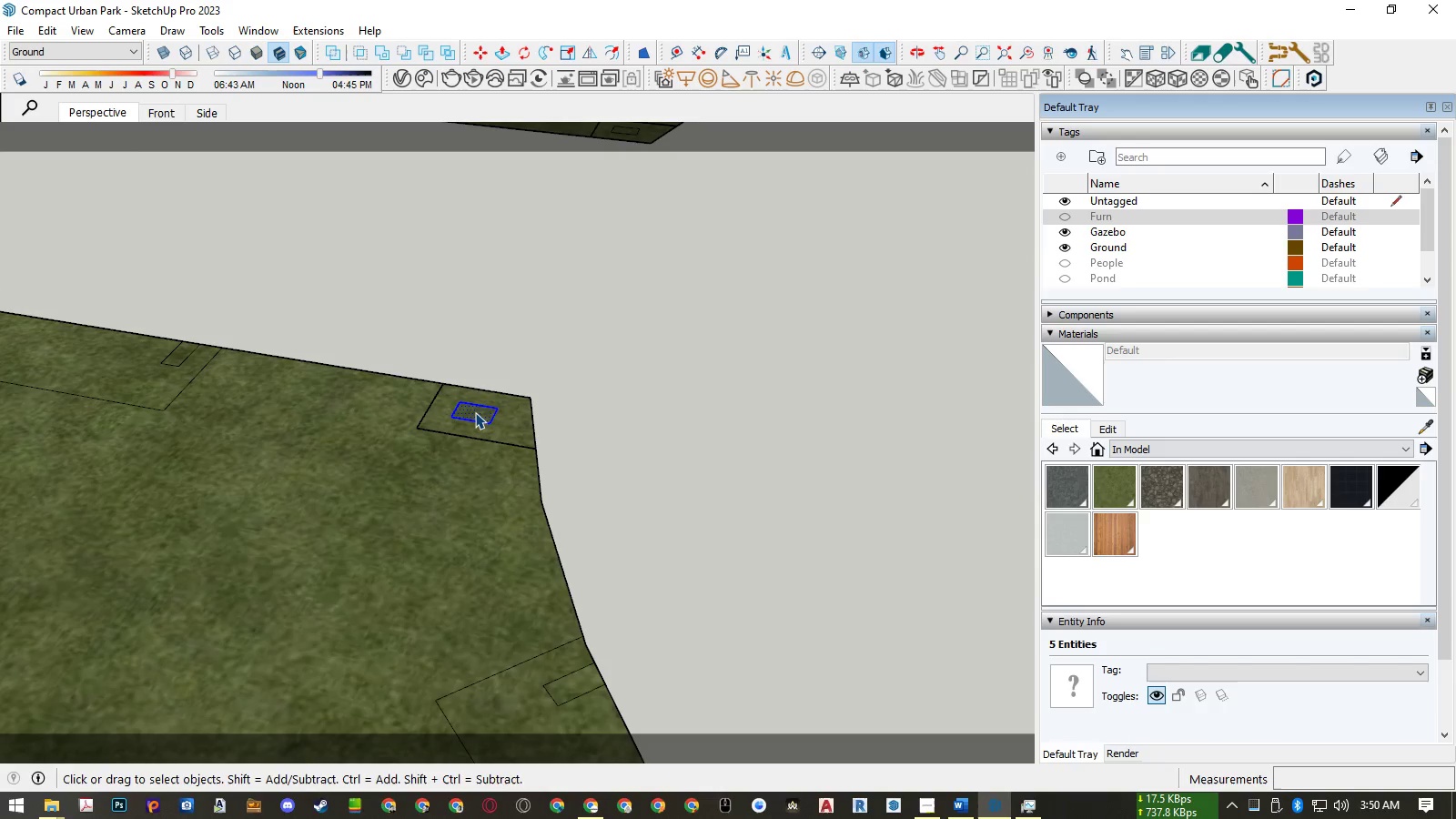 
key(Delete)
 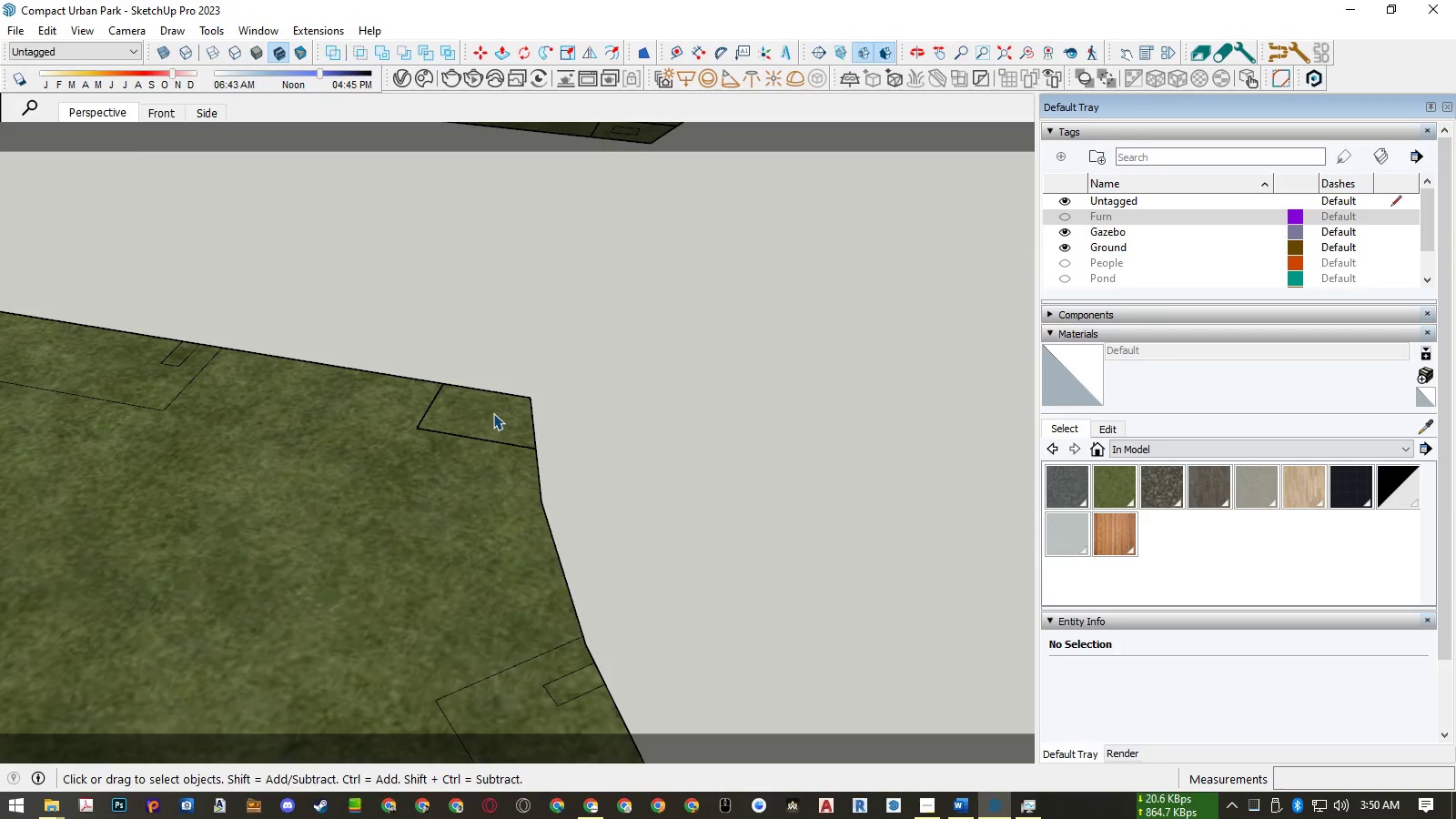 
scroll: coordinate [493, 412], scroll_direction: down, amount: 9.0
 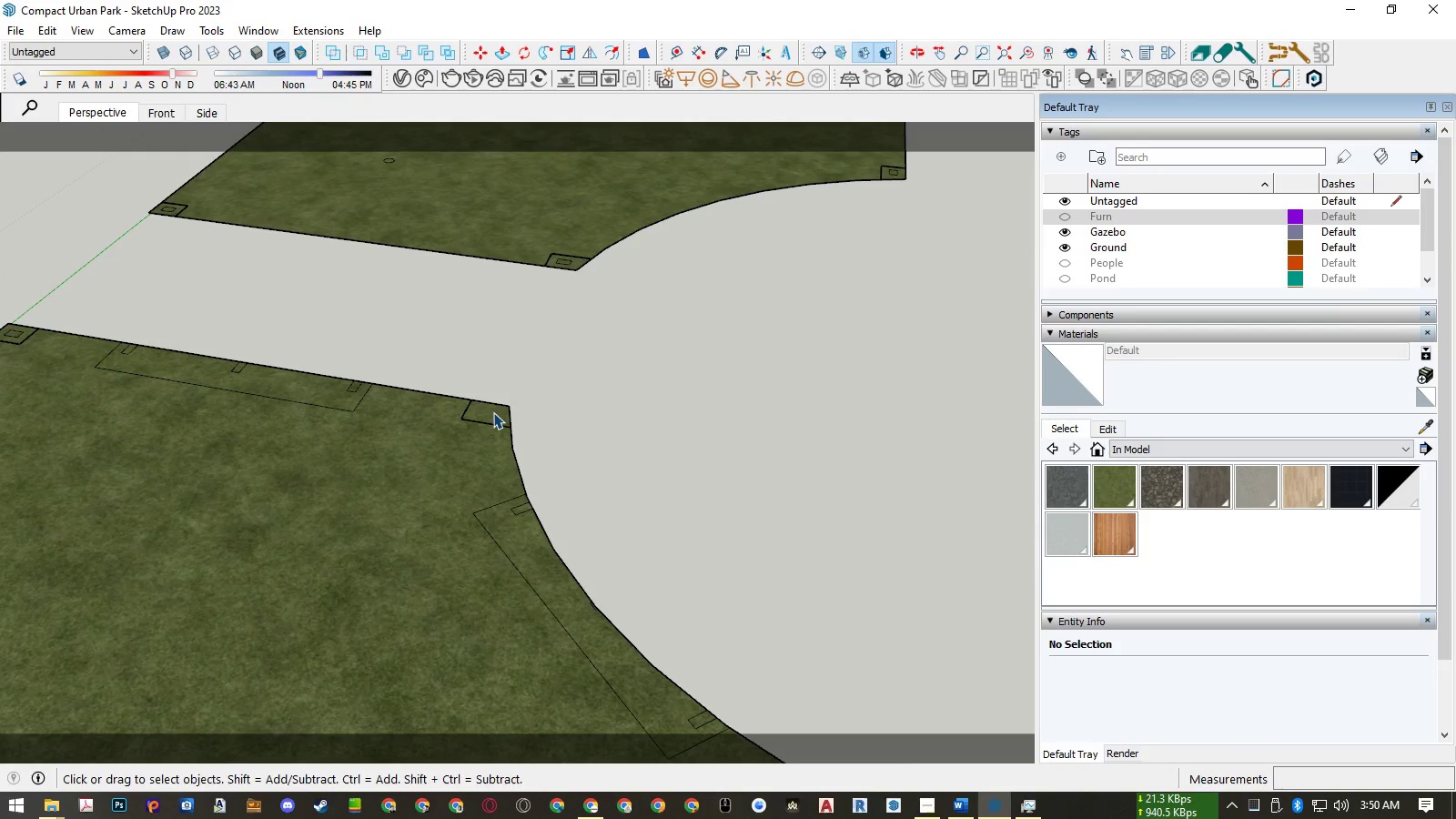 
key(Control+ControlLeft)
 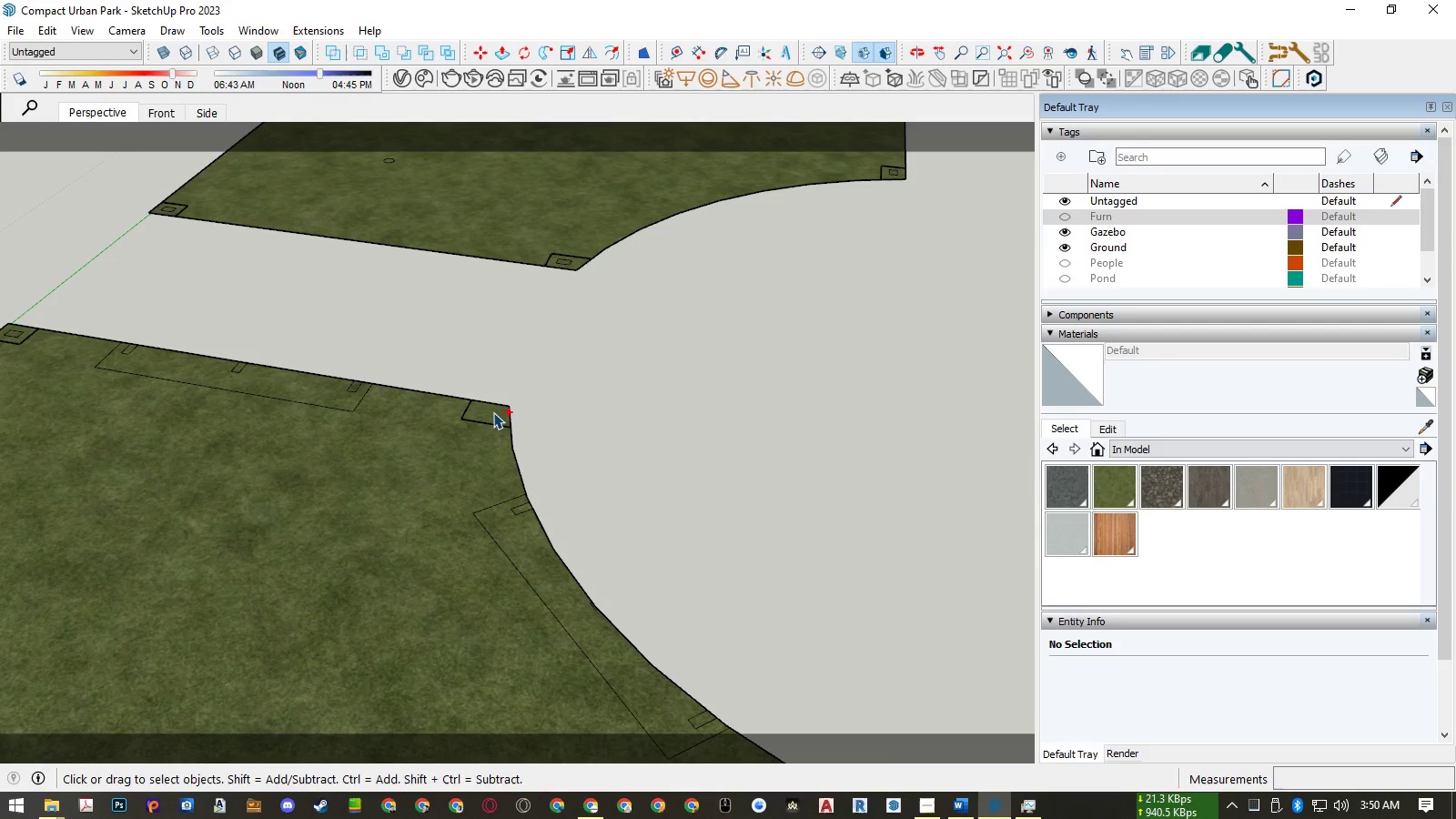 
key(Control+Z)
 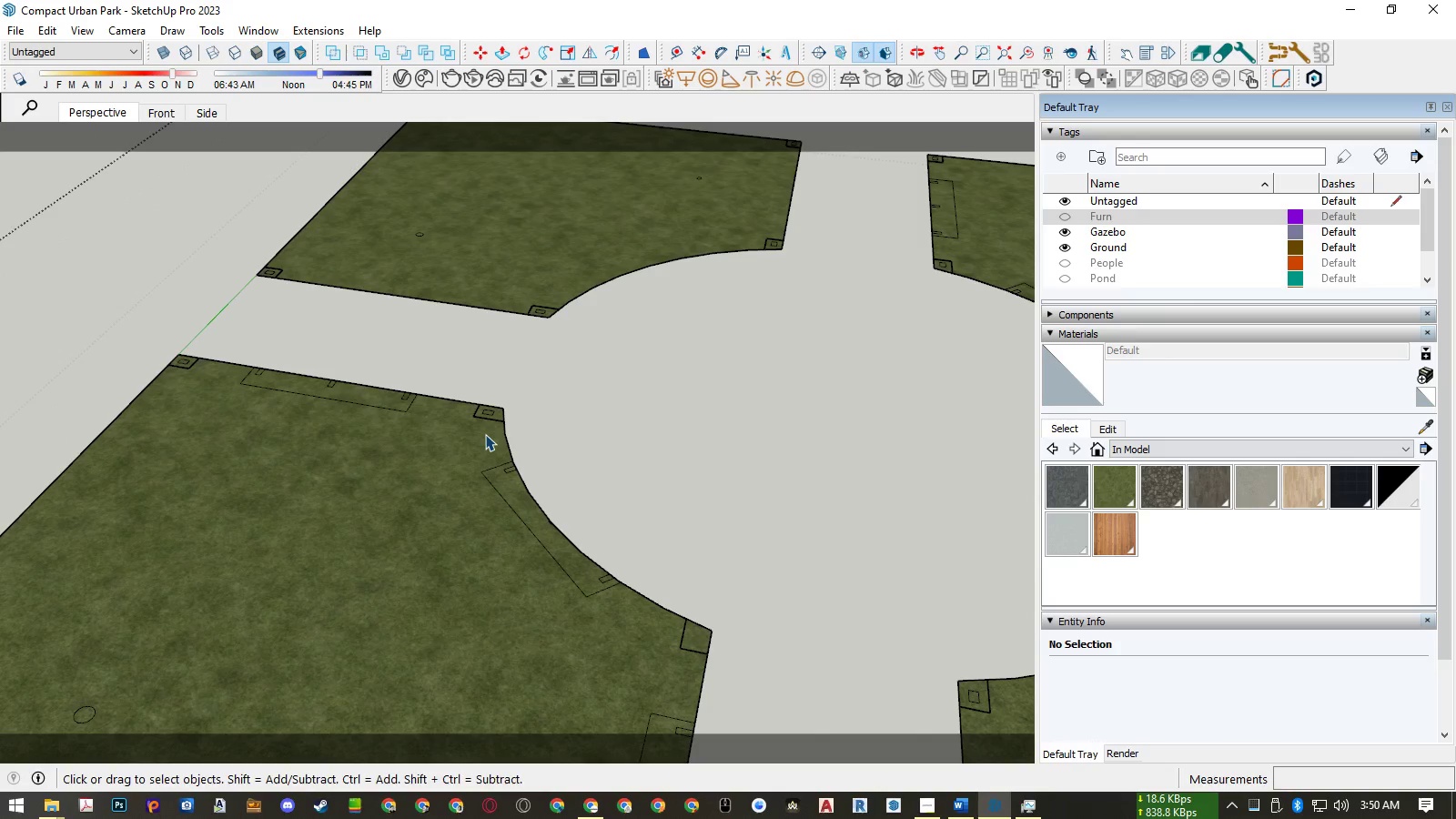 
key(Control+Z)
 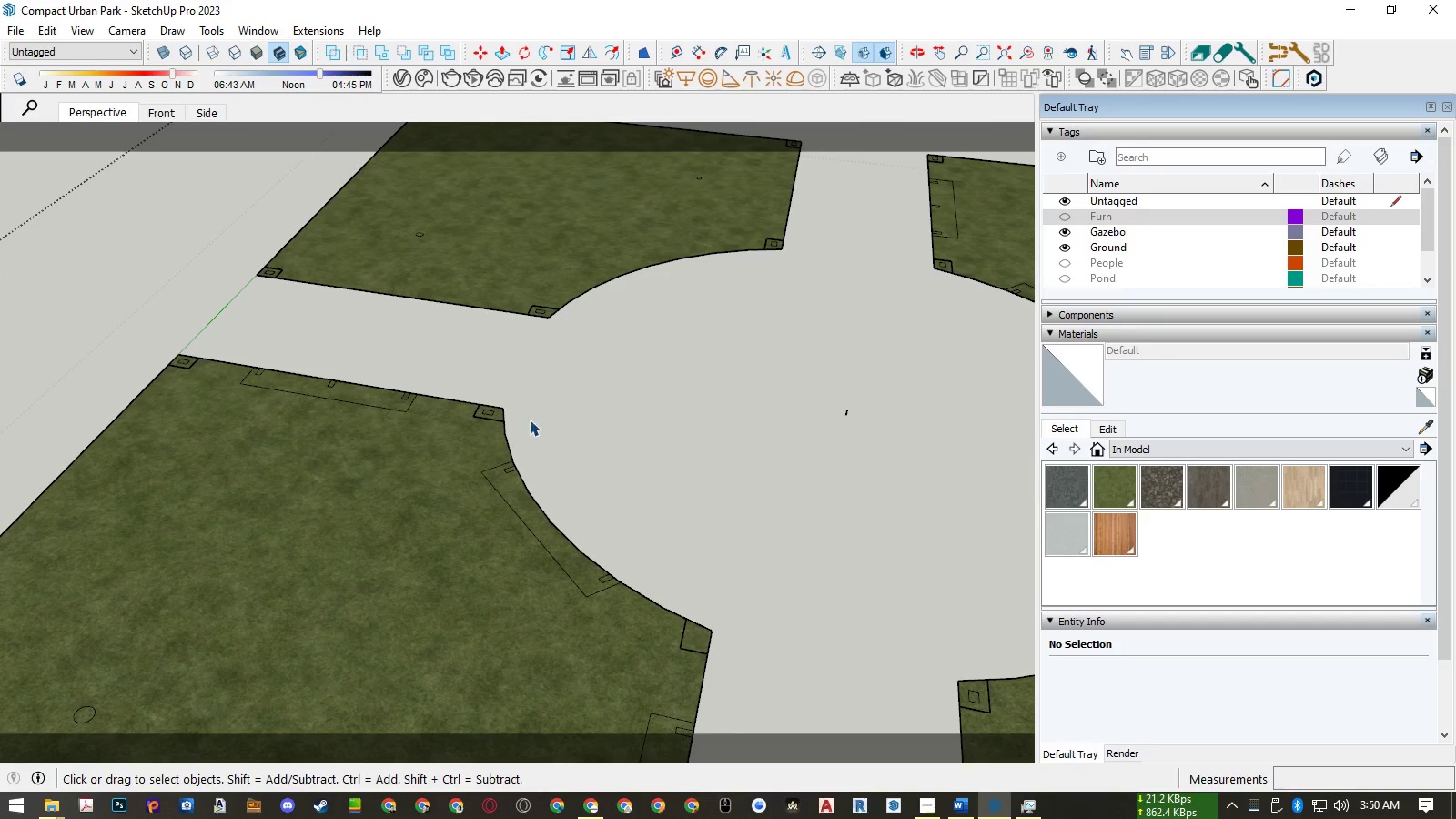 
left_click_drag(start_coordinate=[877, 368], to_coordinate=[804, 451])
 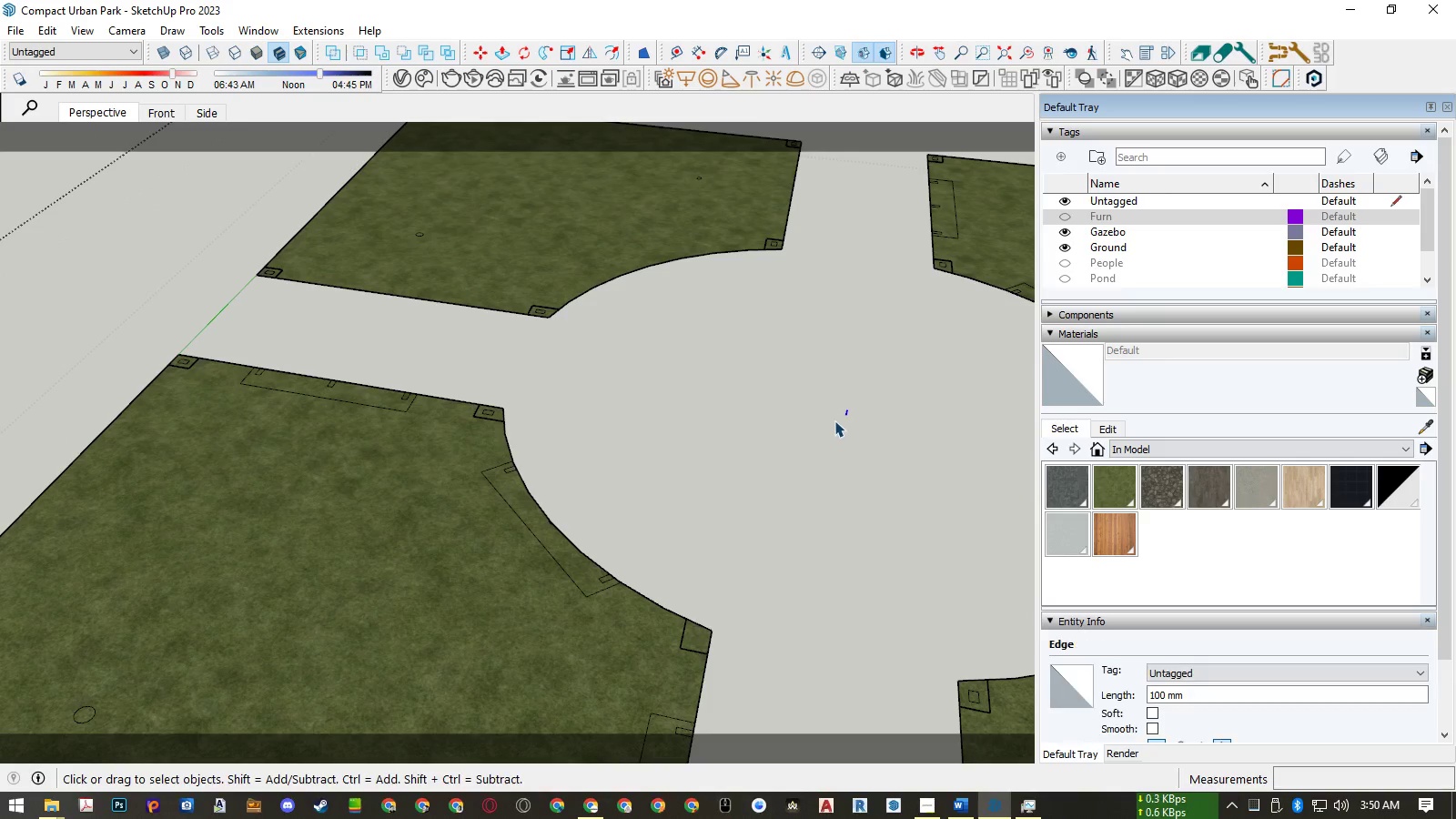 
key(Control+ControlLeft)
 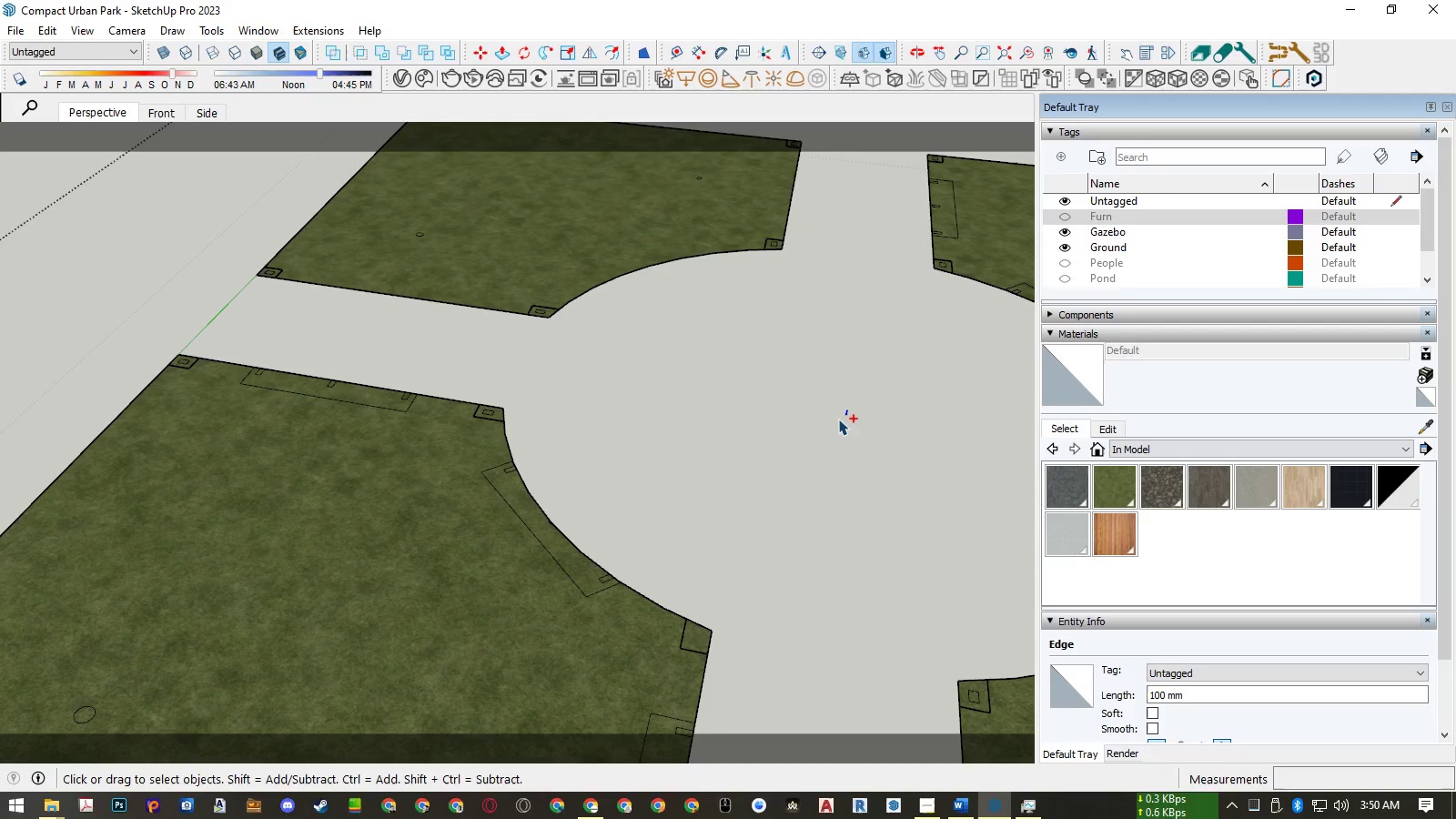 
key(Control+Z)
 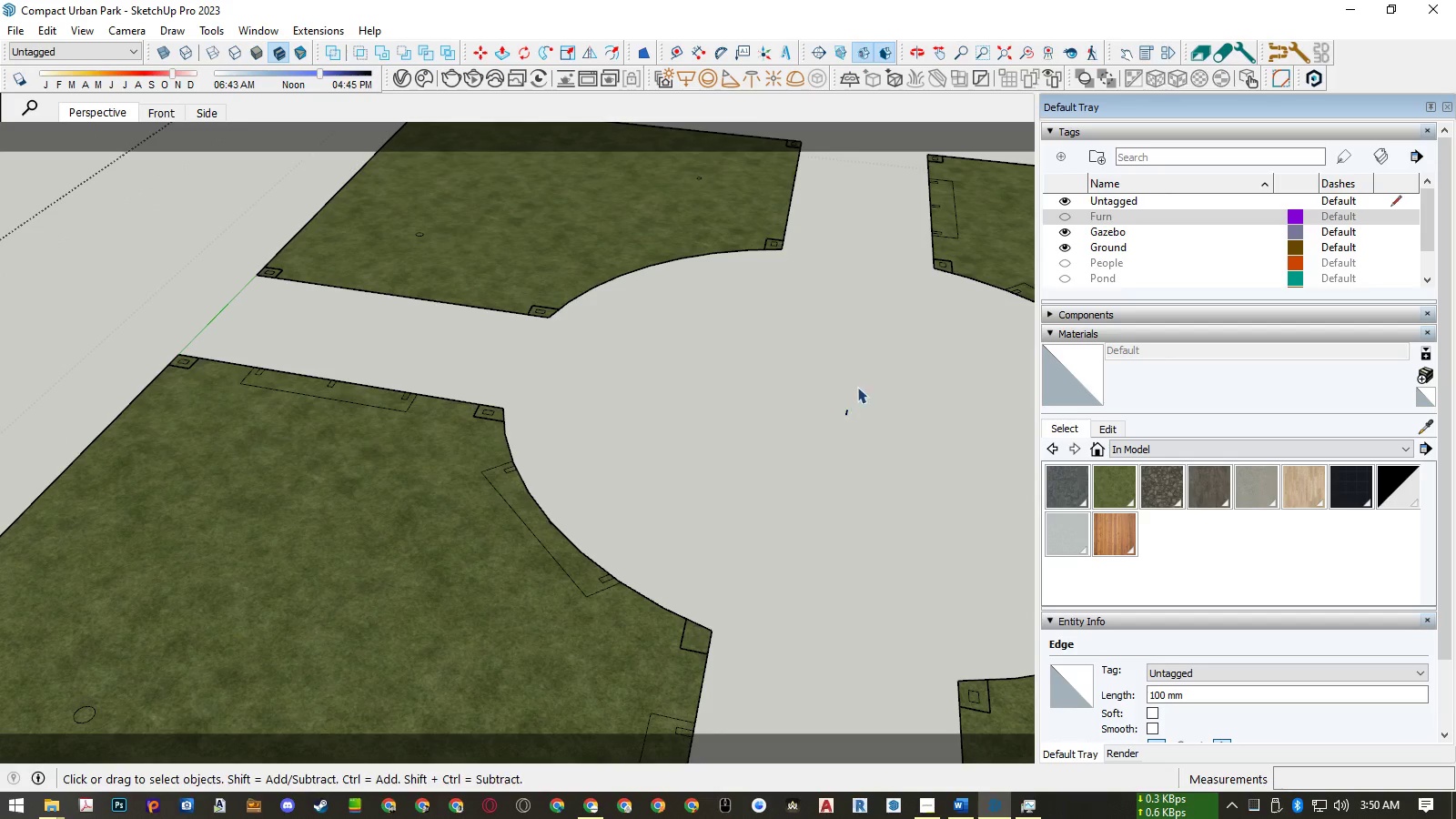 
left_click_drag(start_coordinate=[857, 387], to_coordinate=[817, 438])
 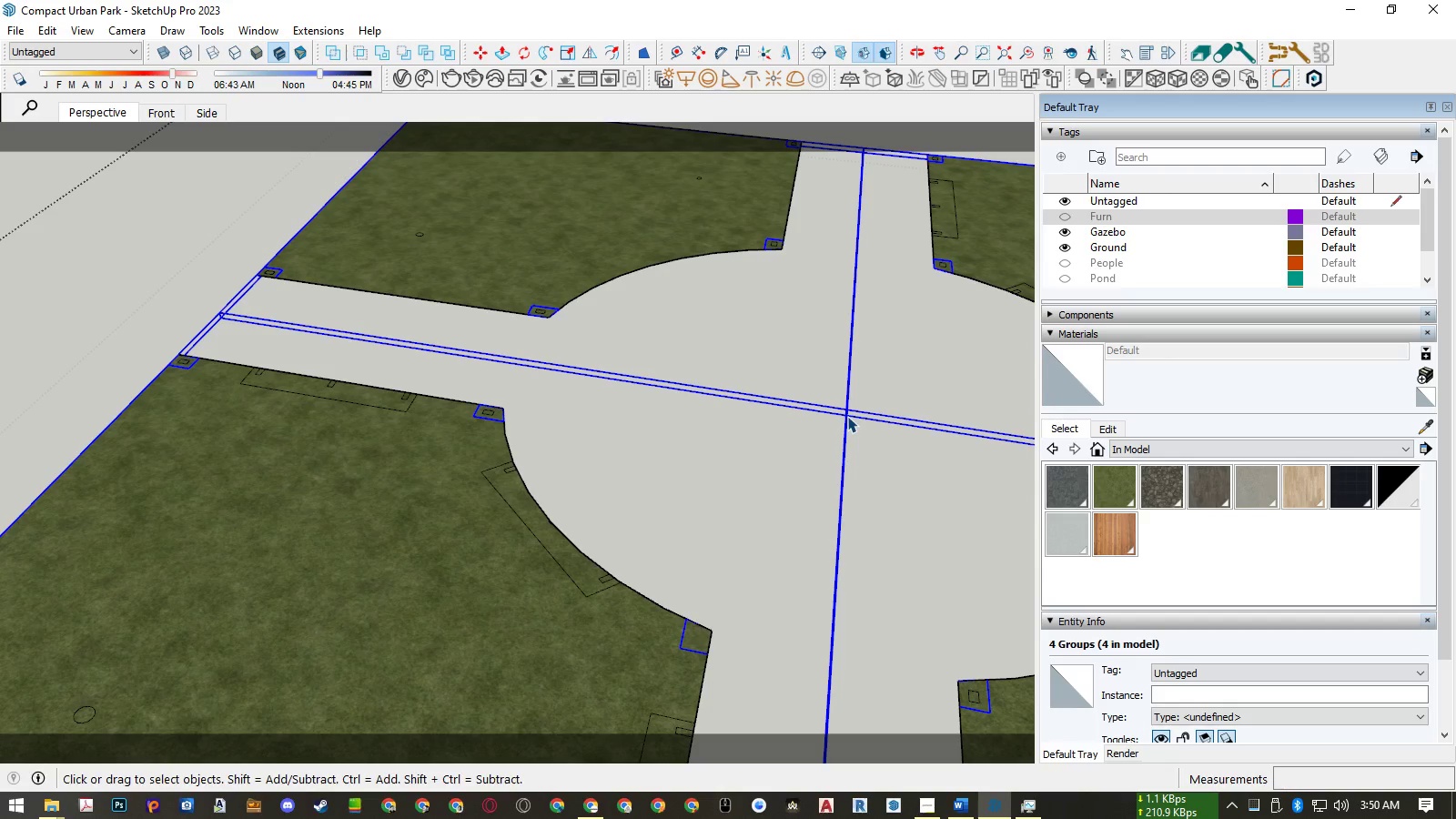 
key(Control+Z)
 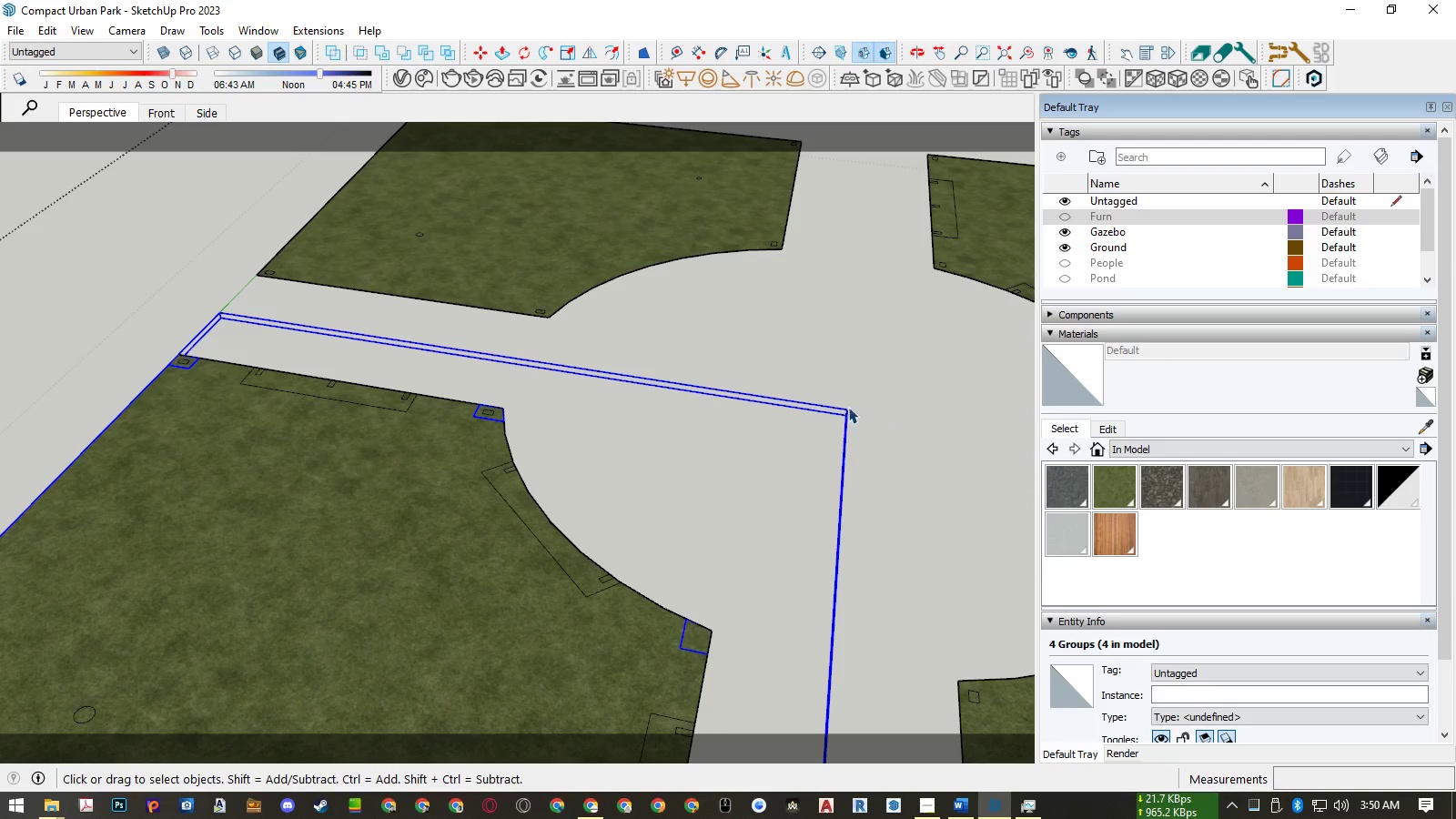 
left_click_drag(start_coordinate=[849, 399], to_coordinate=[823, 434])
 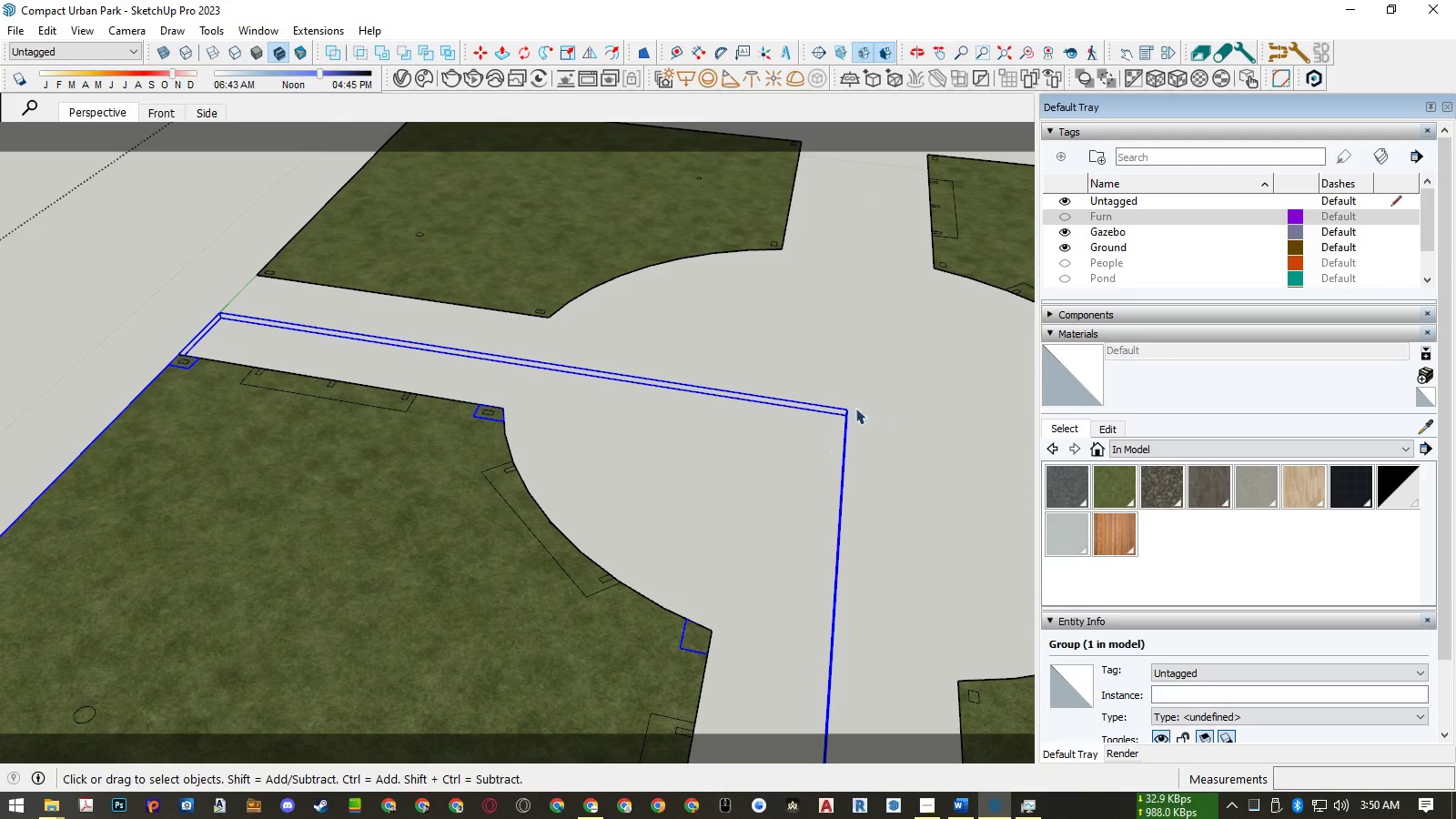 
left_click_drag(start_coordinate=[895, 365], to_coordinate=[806, 447])
 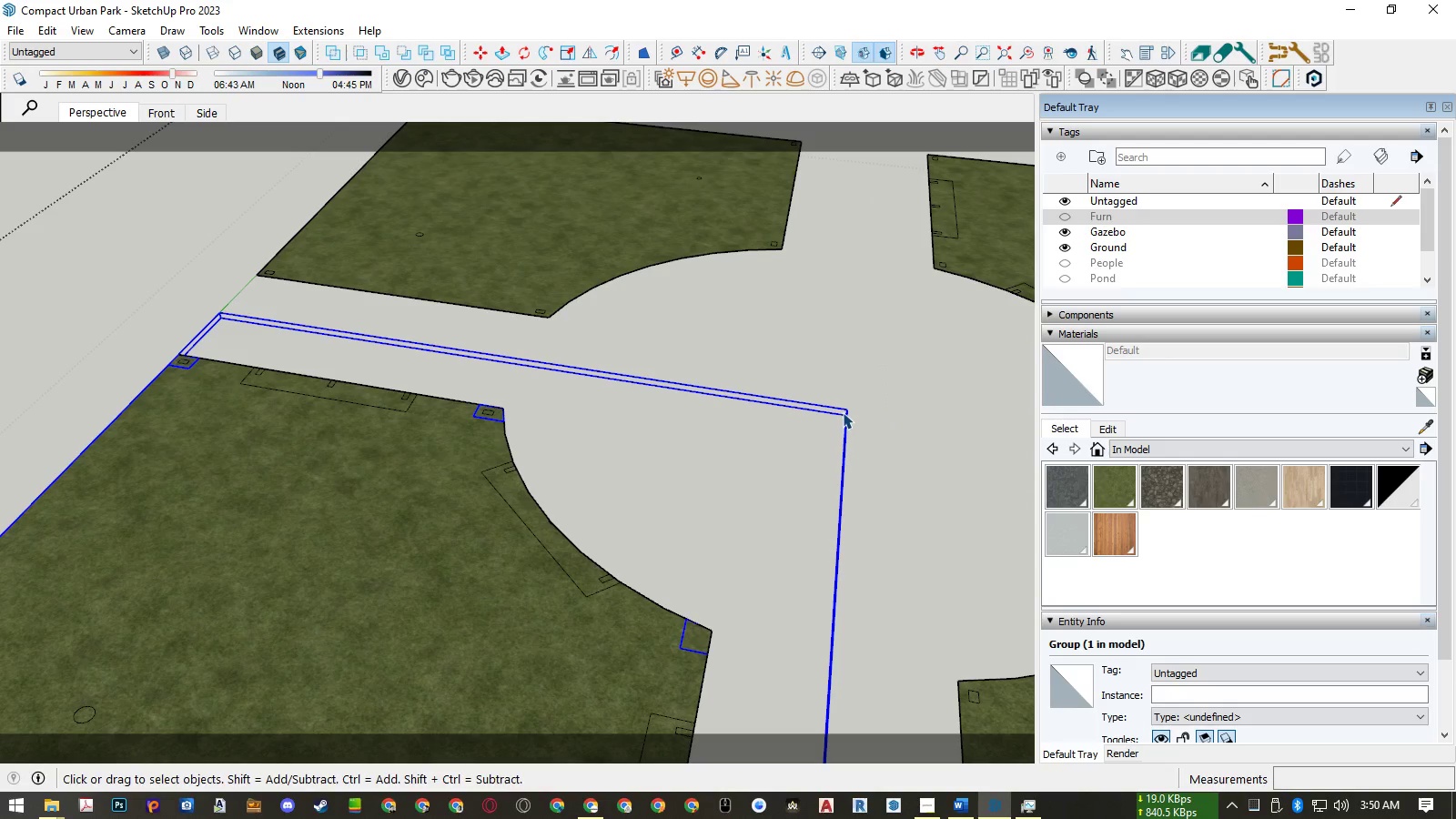 
double_click([843, 412])
 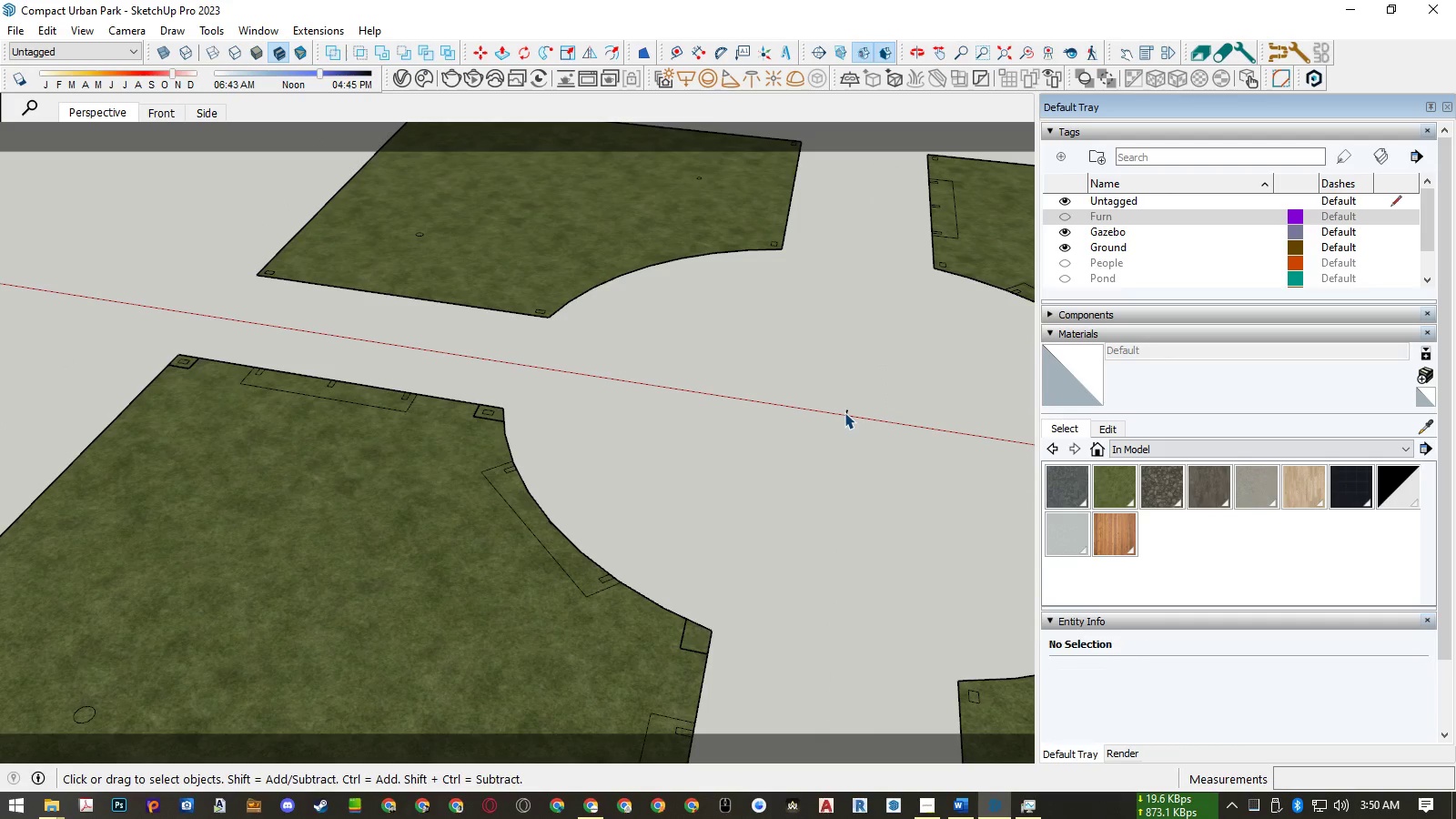 
left_click([845, 412])
 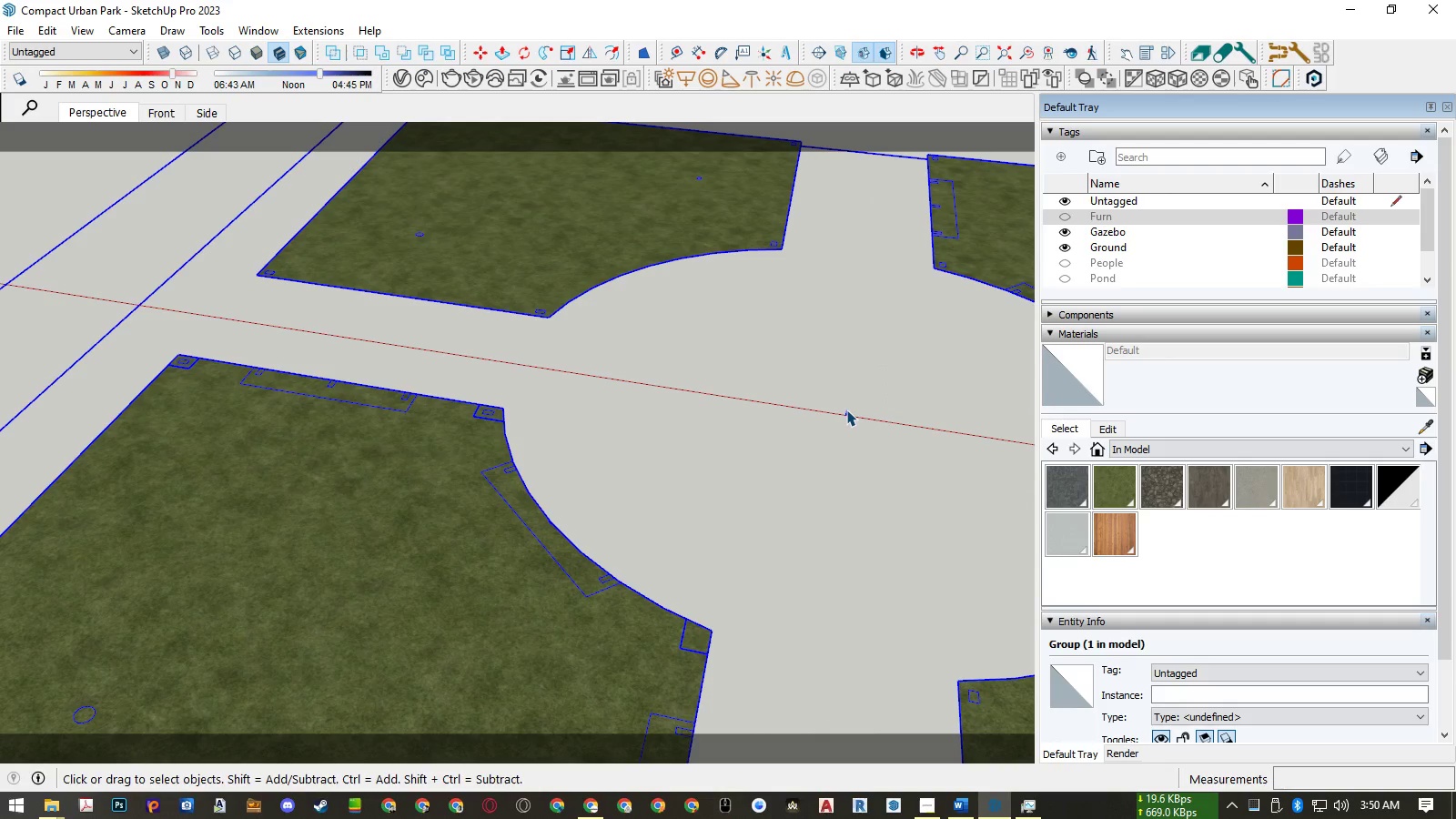 
double_click([846, 410])
 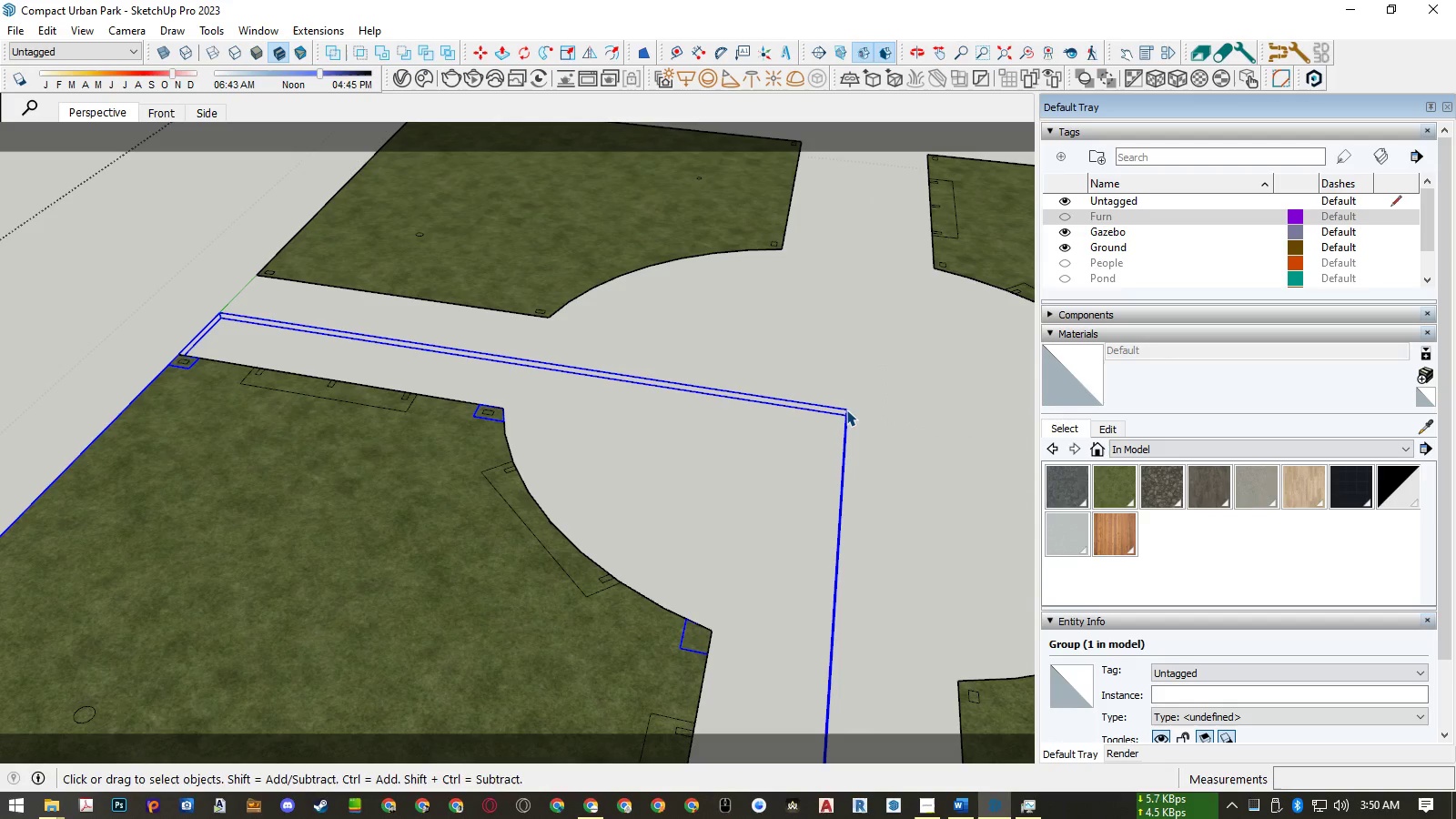 
triple_click([846, 410])
 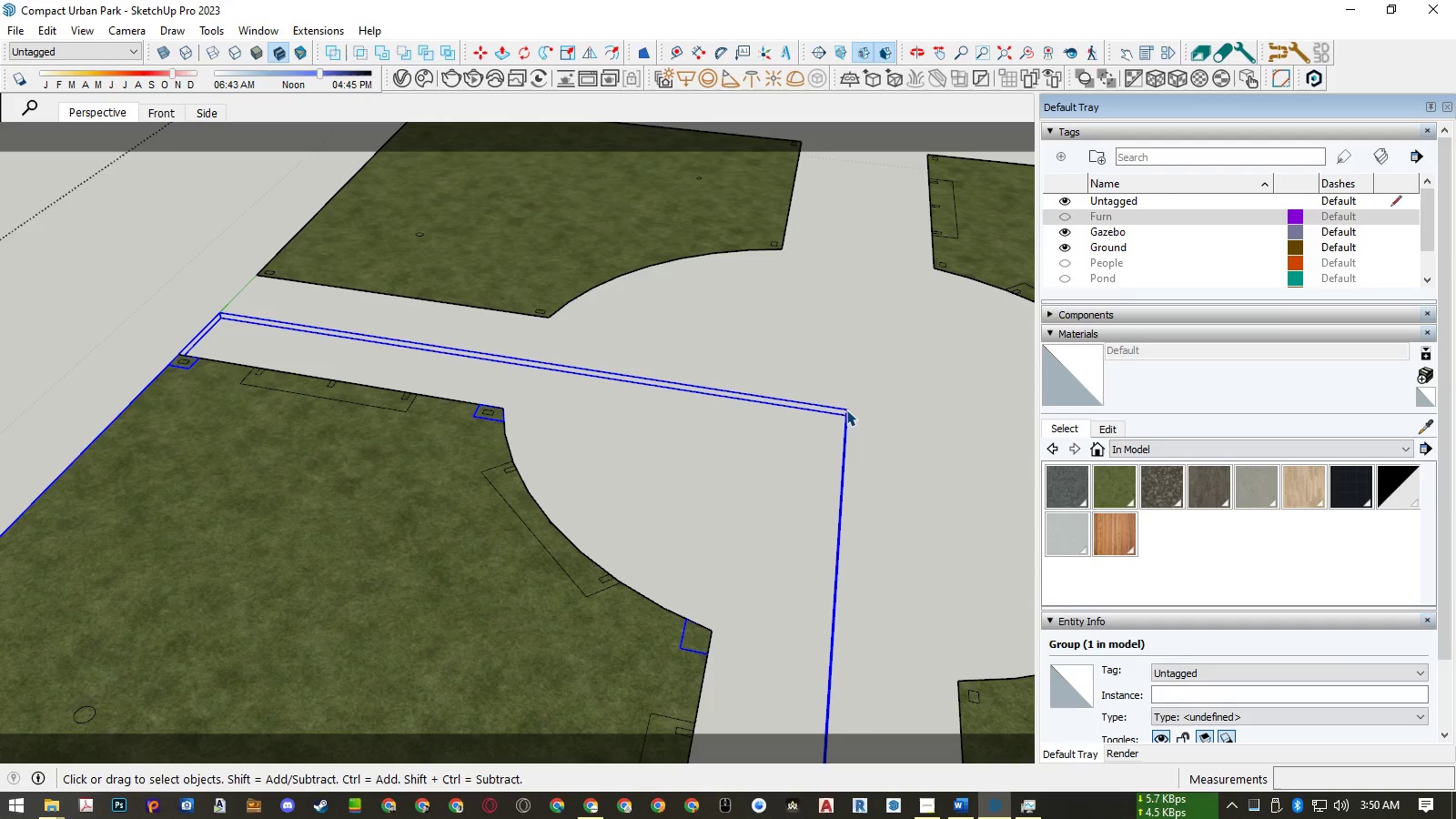 
double_click([846, 410])
 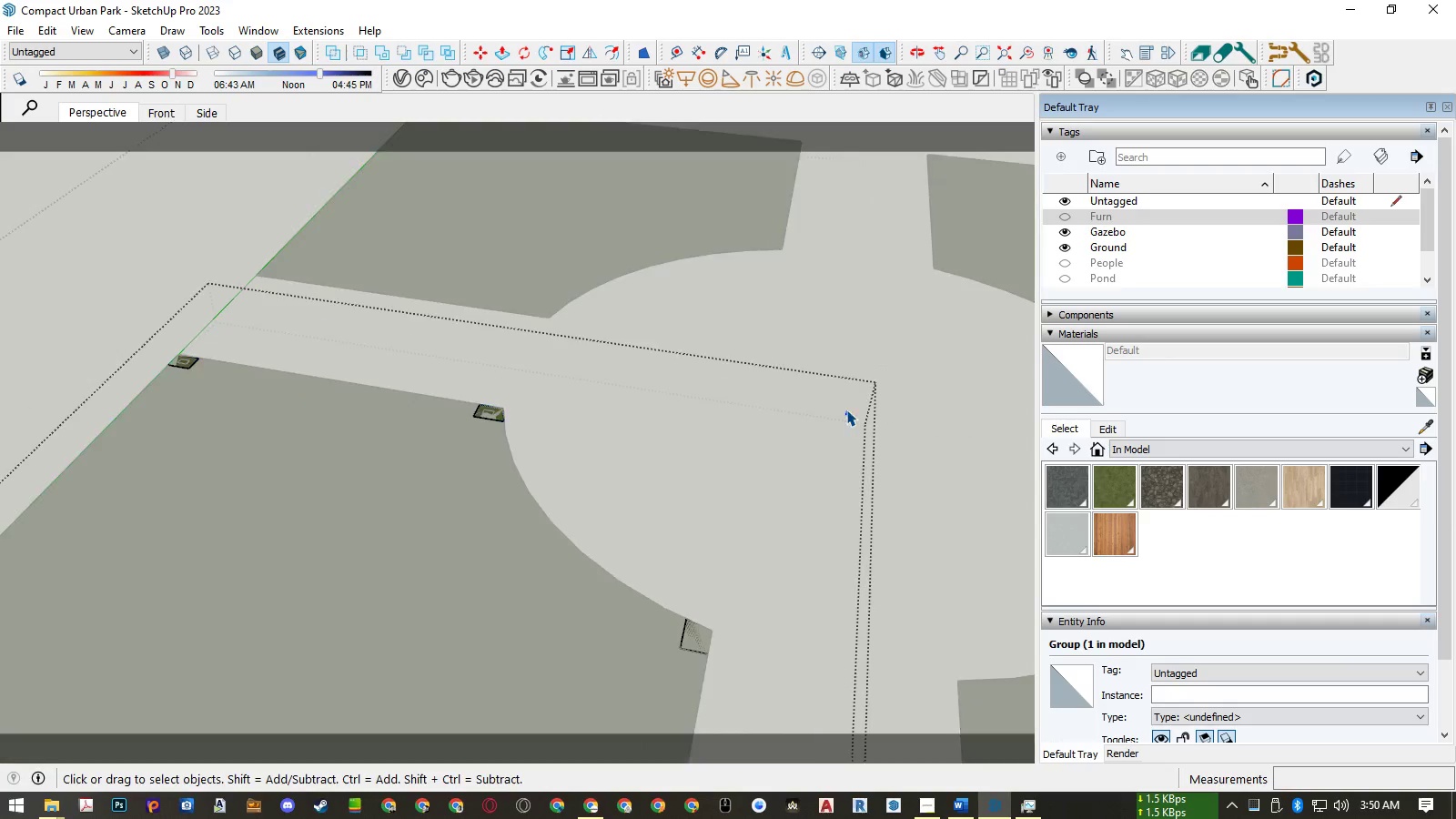 
triple_click([846, 410])
 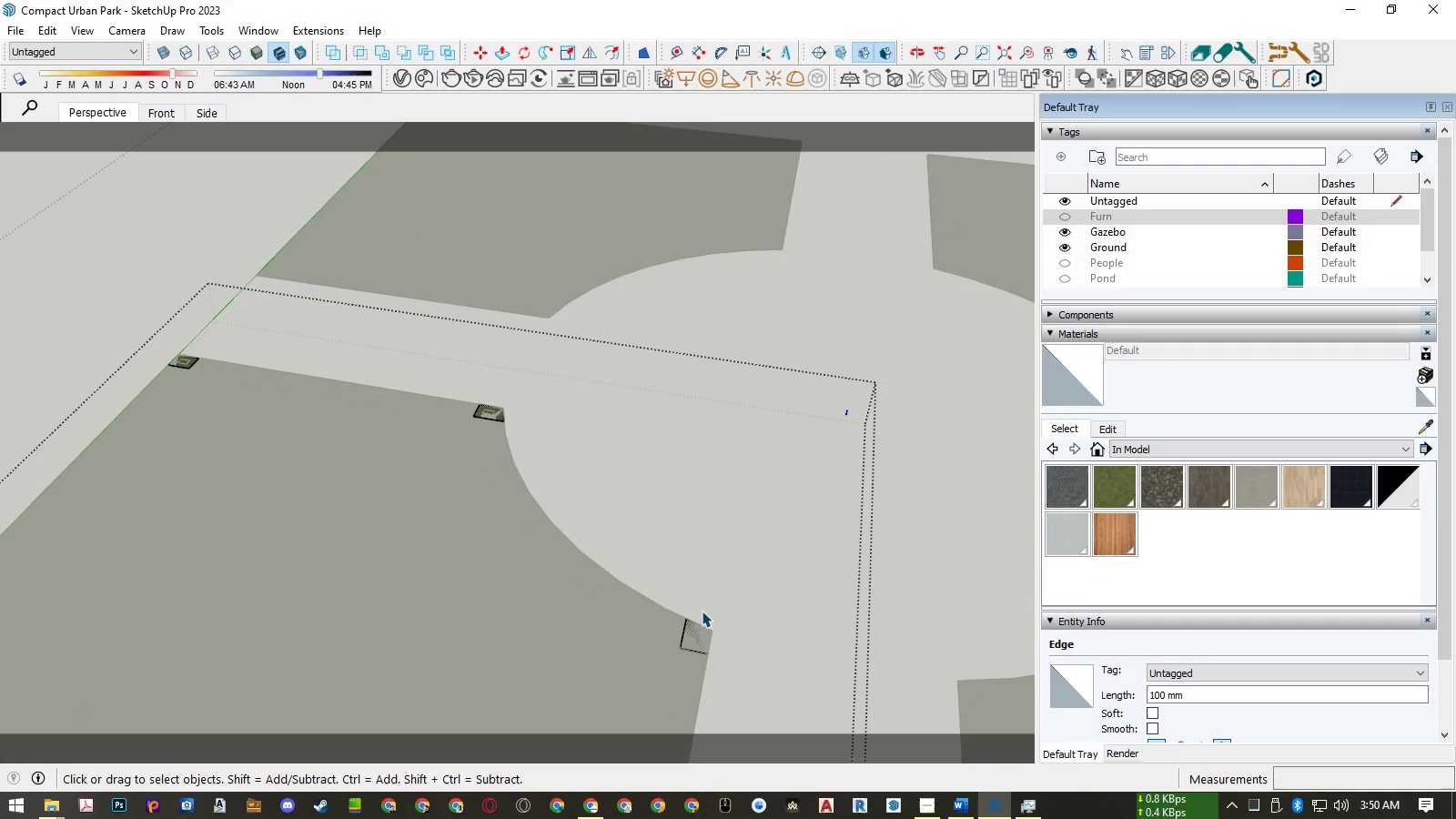 
left_click([700, 632])
 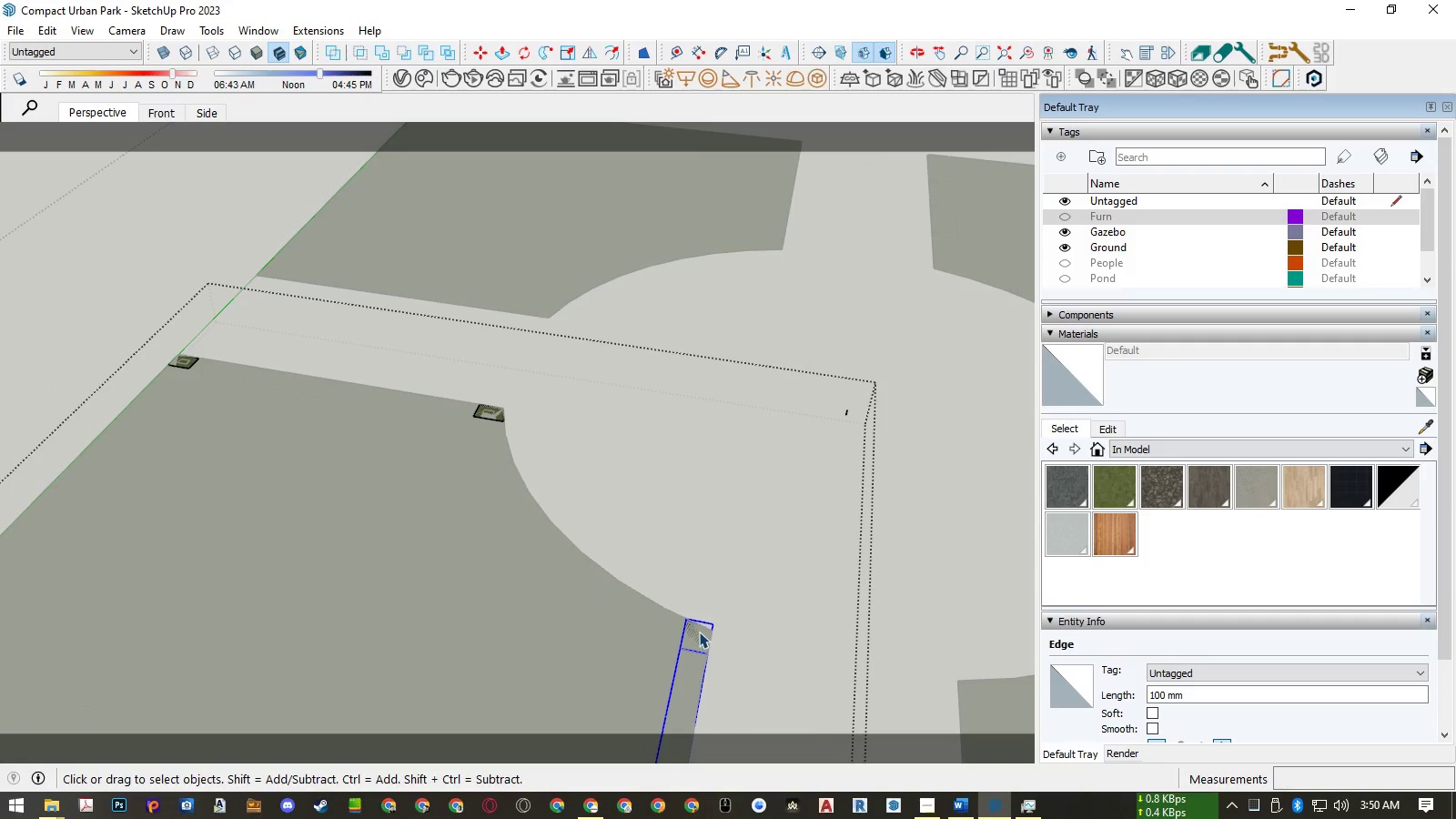 
key(Delete)
 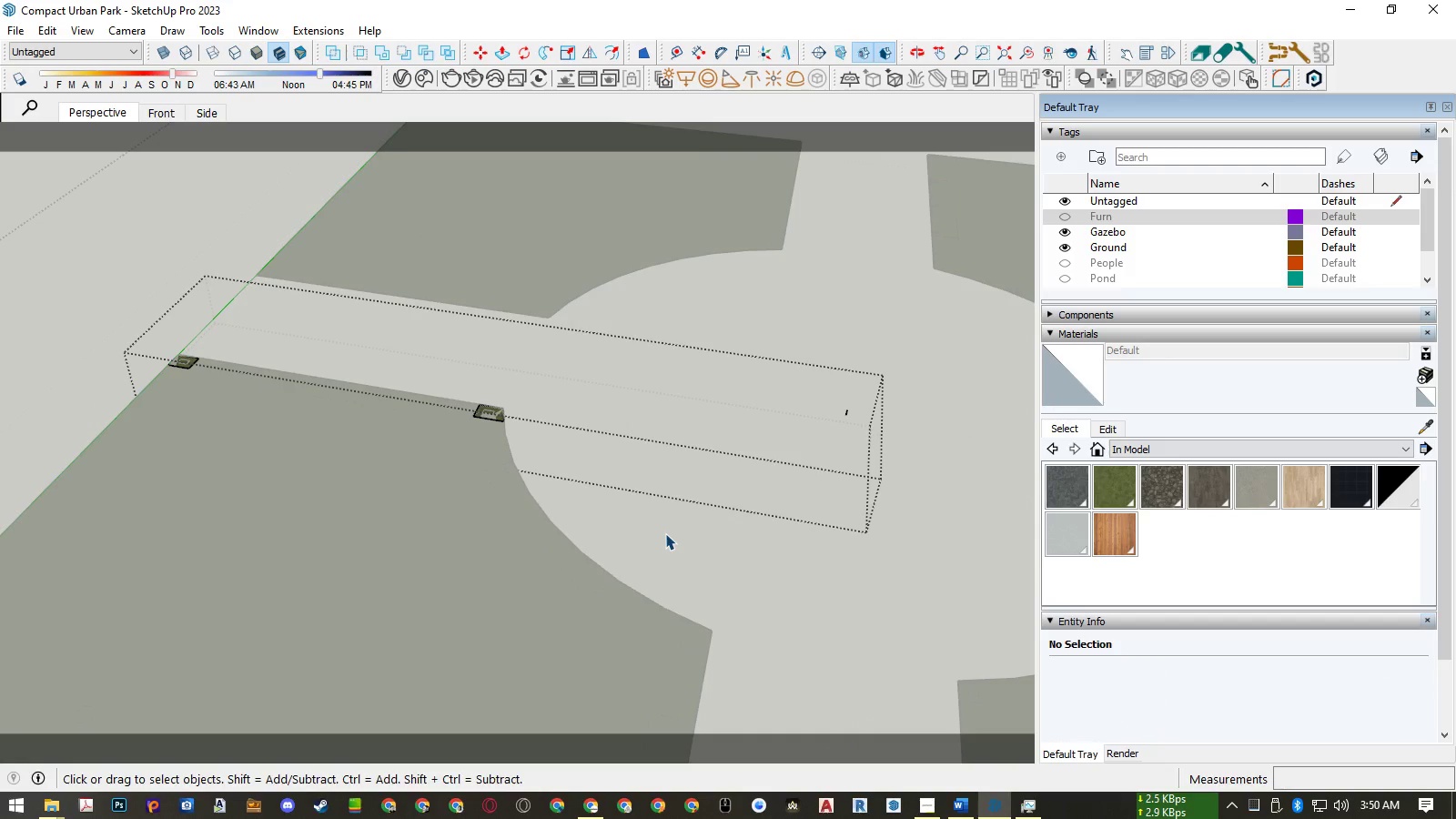 
hold_key(key=ControlLeft, duration=0.33)